 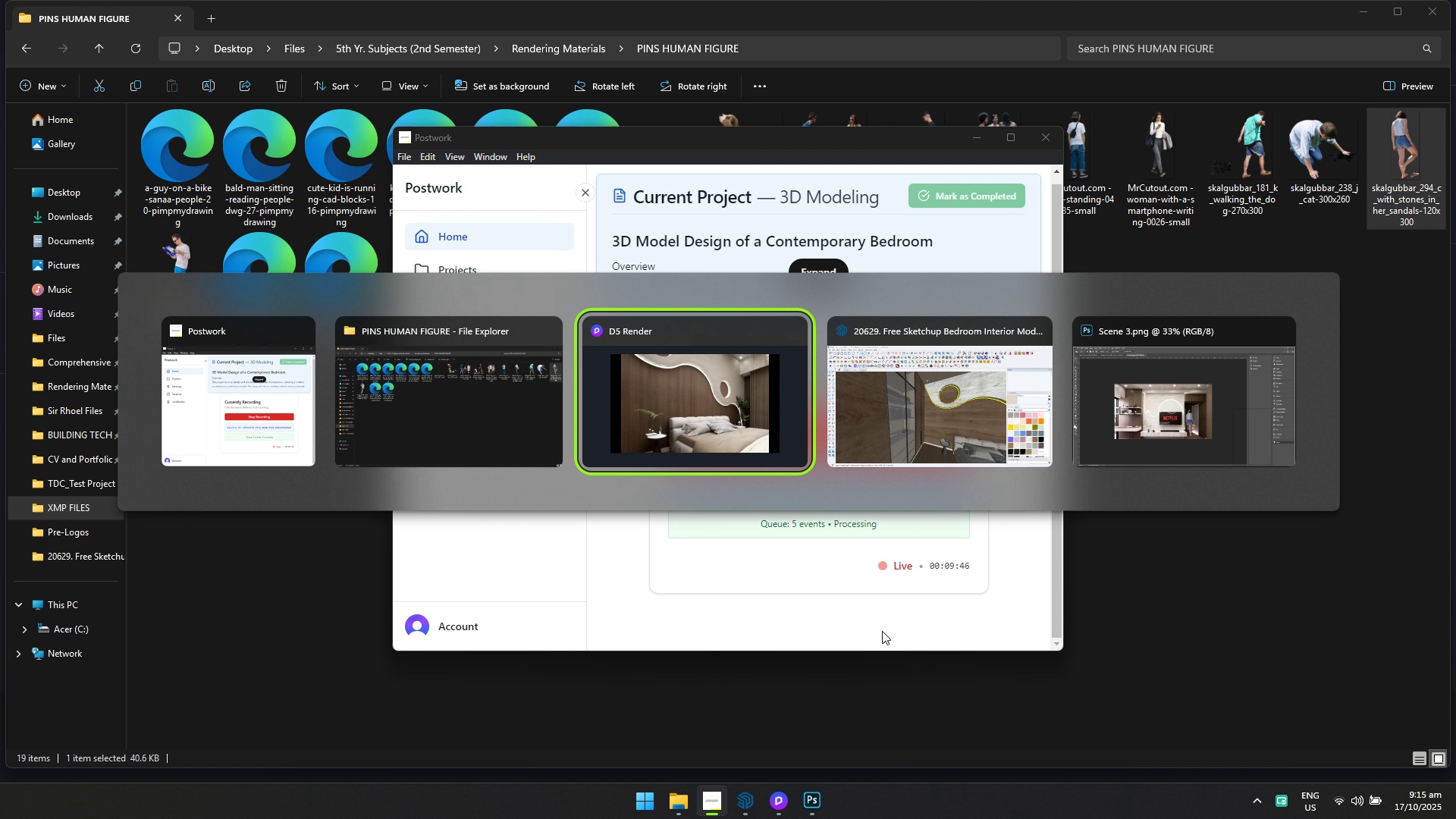 
key(Alt+Tab)
 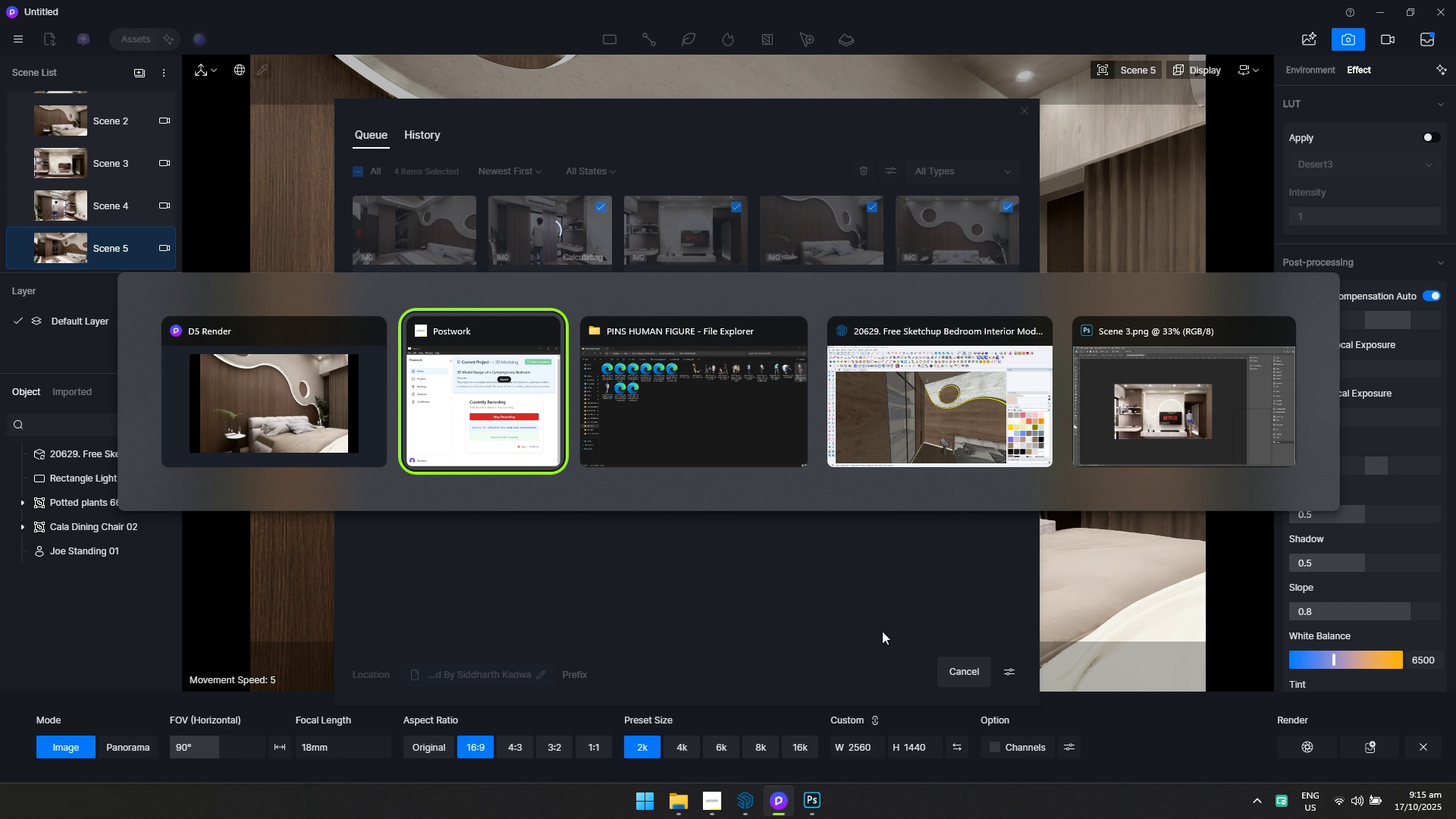 
key(Alt+Tab)
 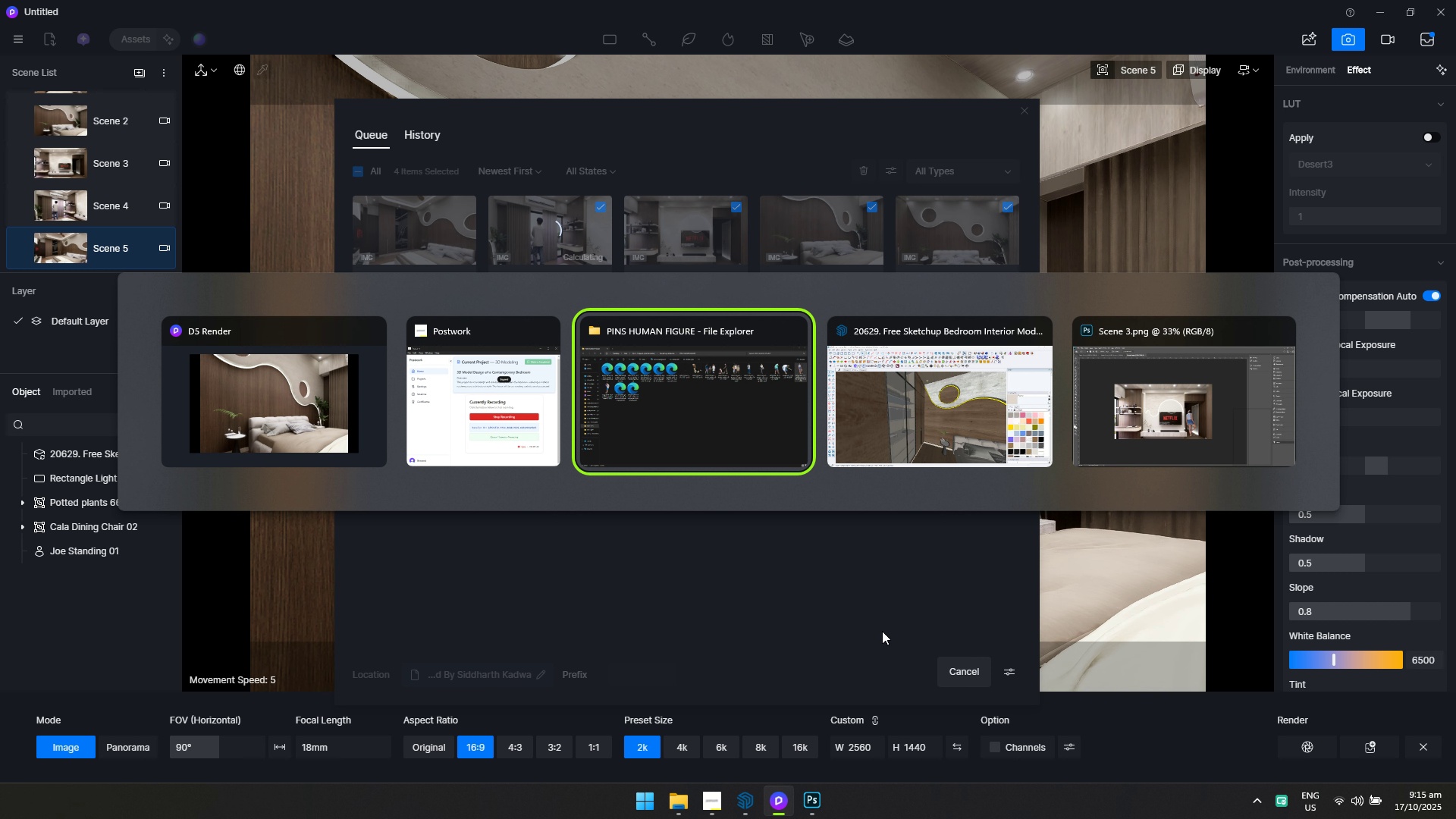 
key(Alt+Tab)
 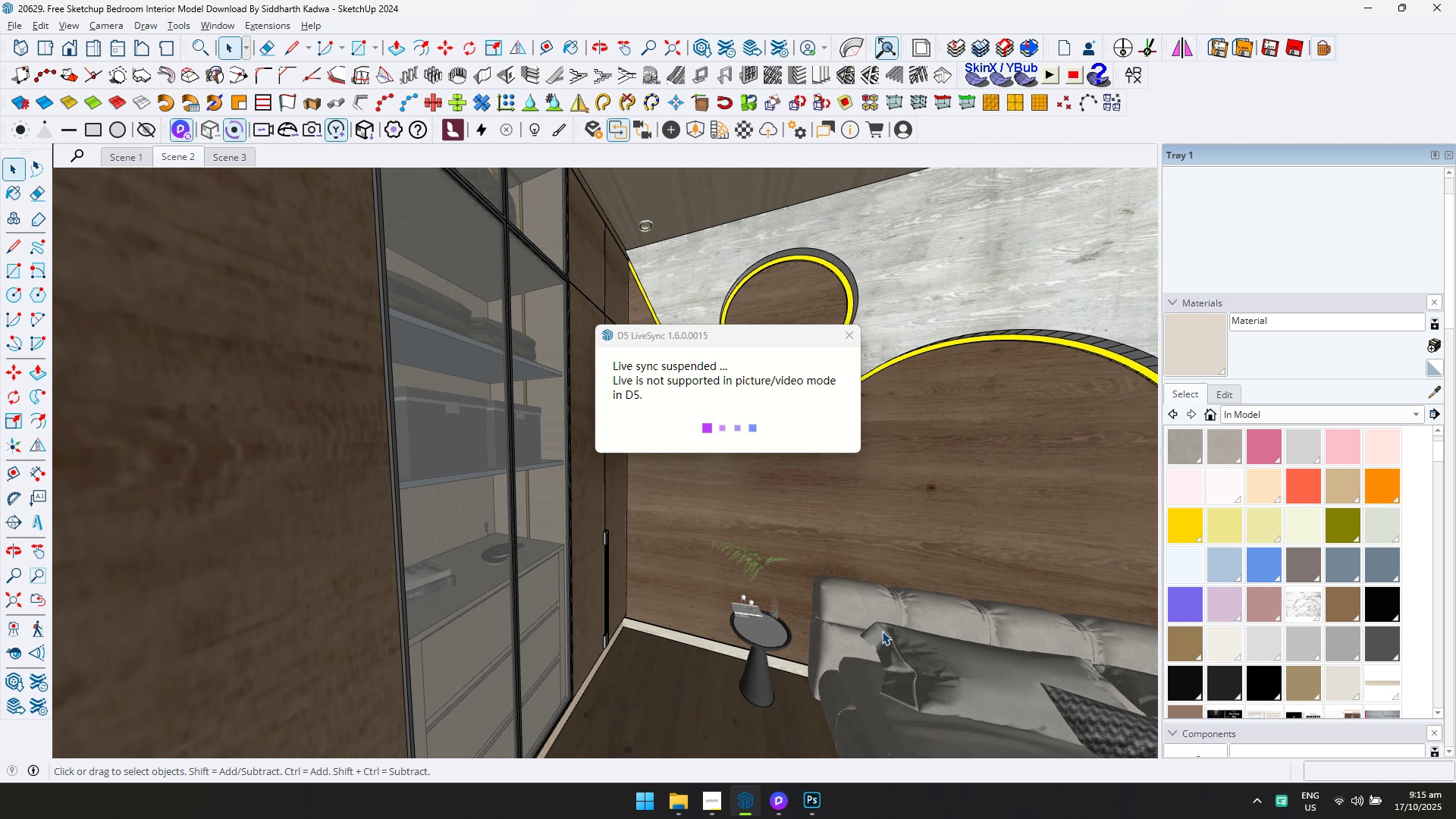 
key(Alt+AltLeft)
 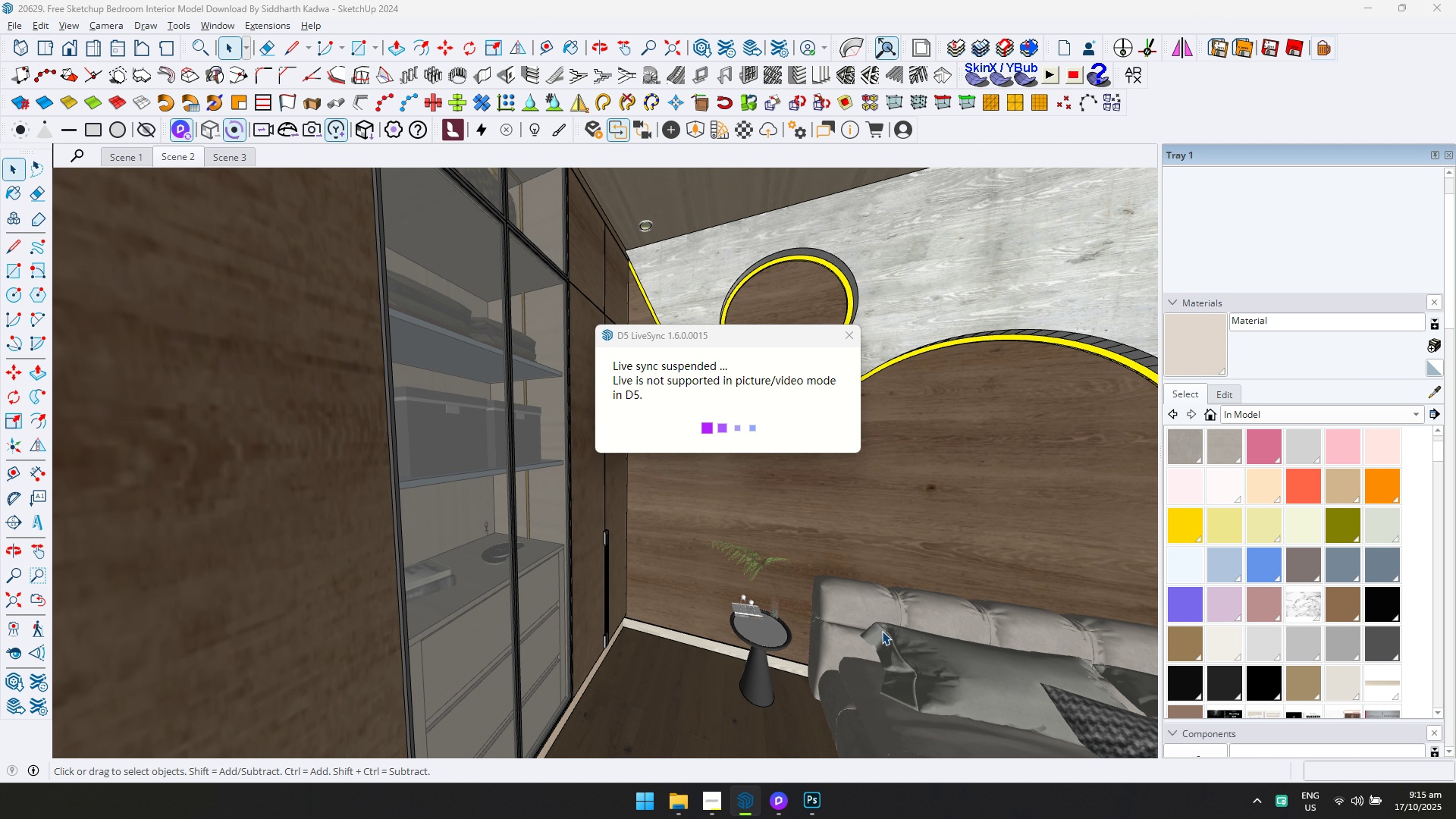 
key(Alt+Tab)
 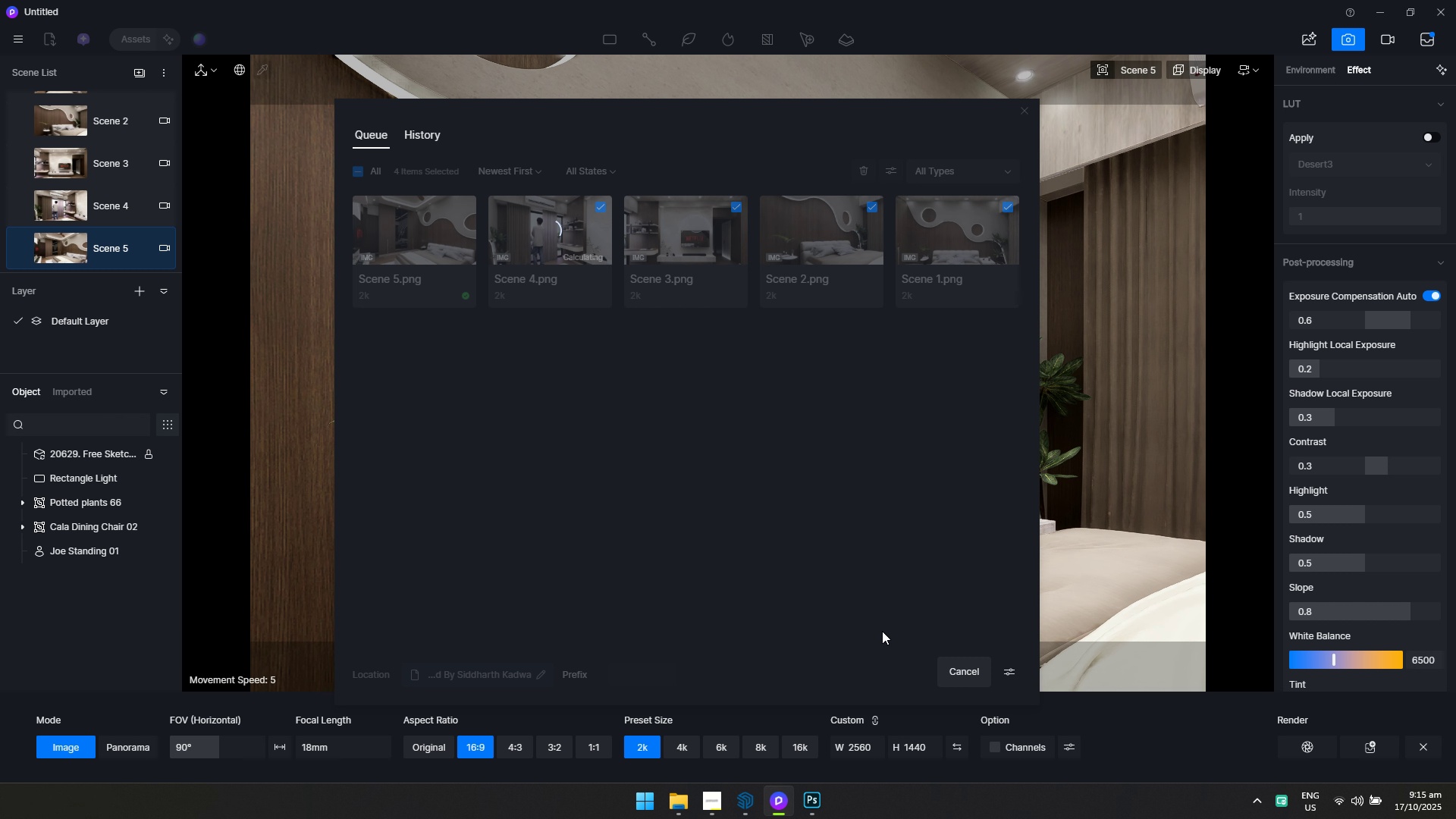 
key(Alt+AltLeft)
 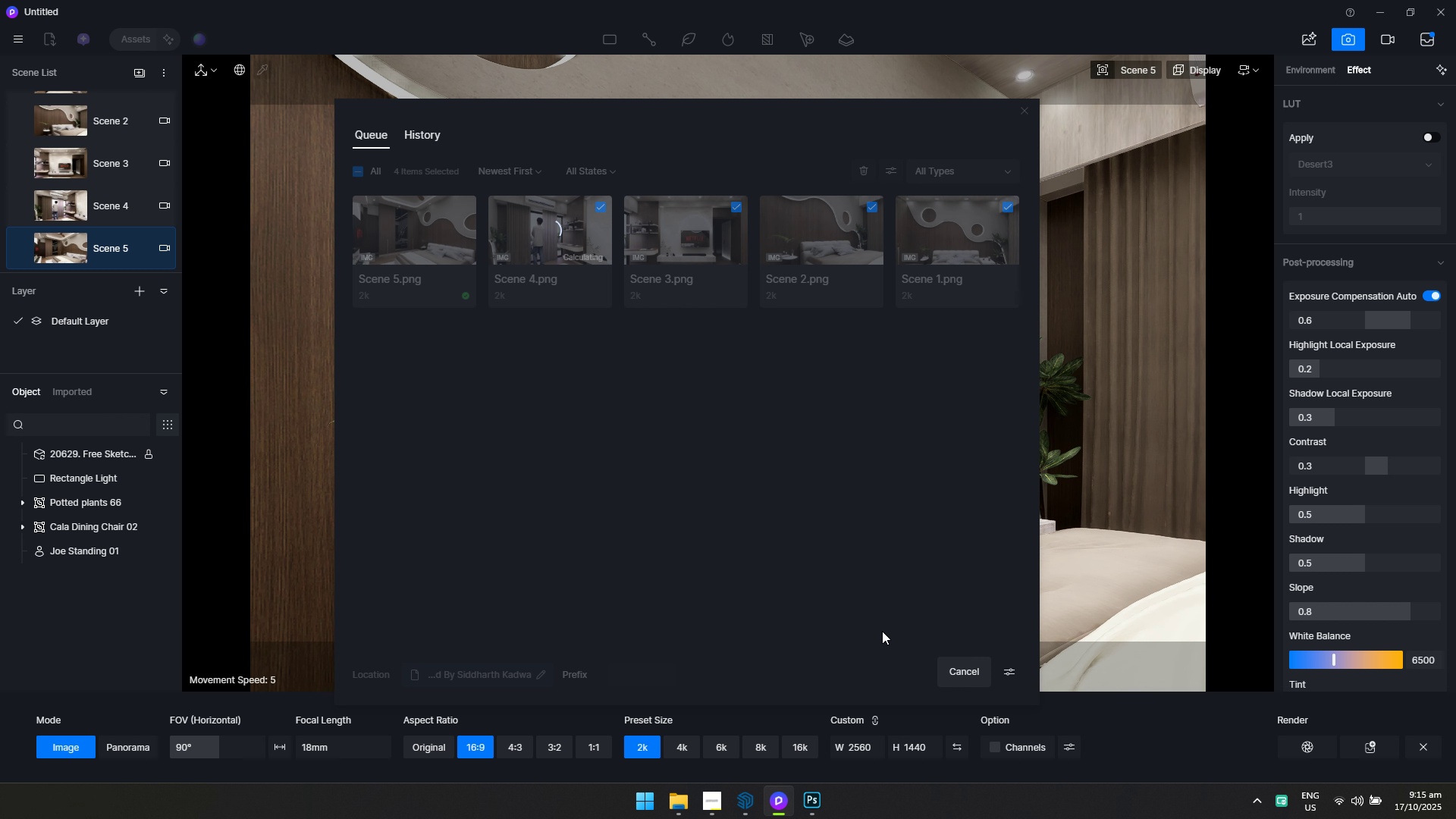 
key(Alt+Tab)
 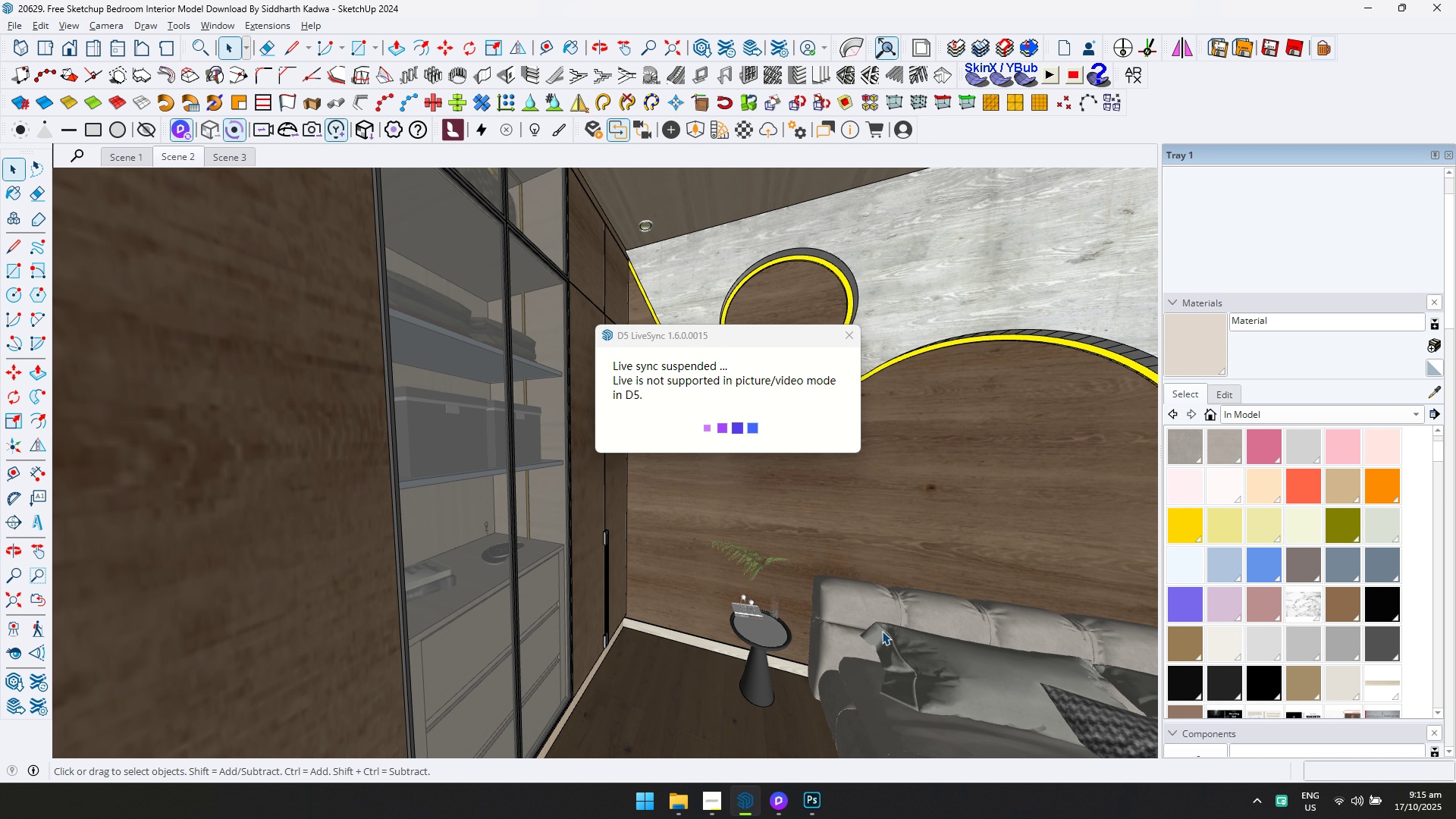 
key(Alt+AltLeft)
 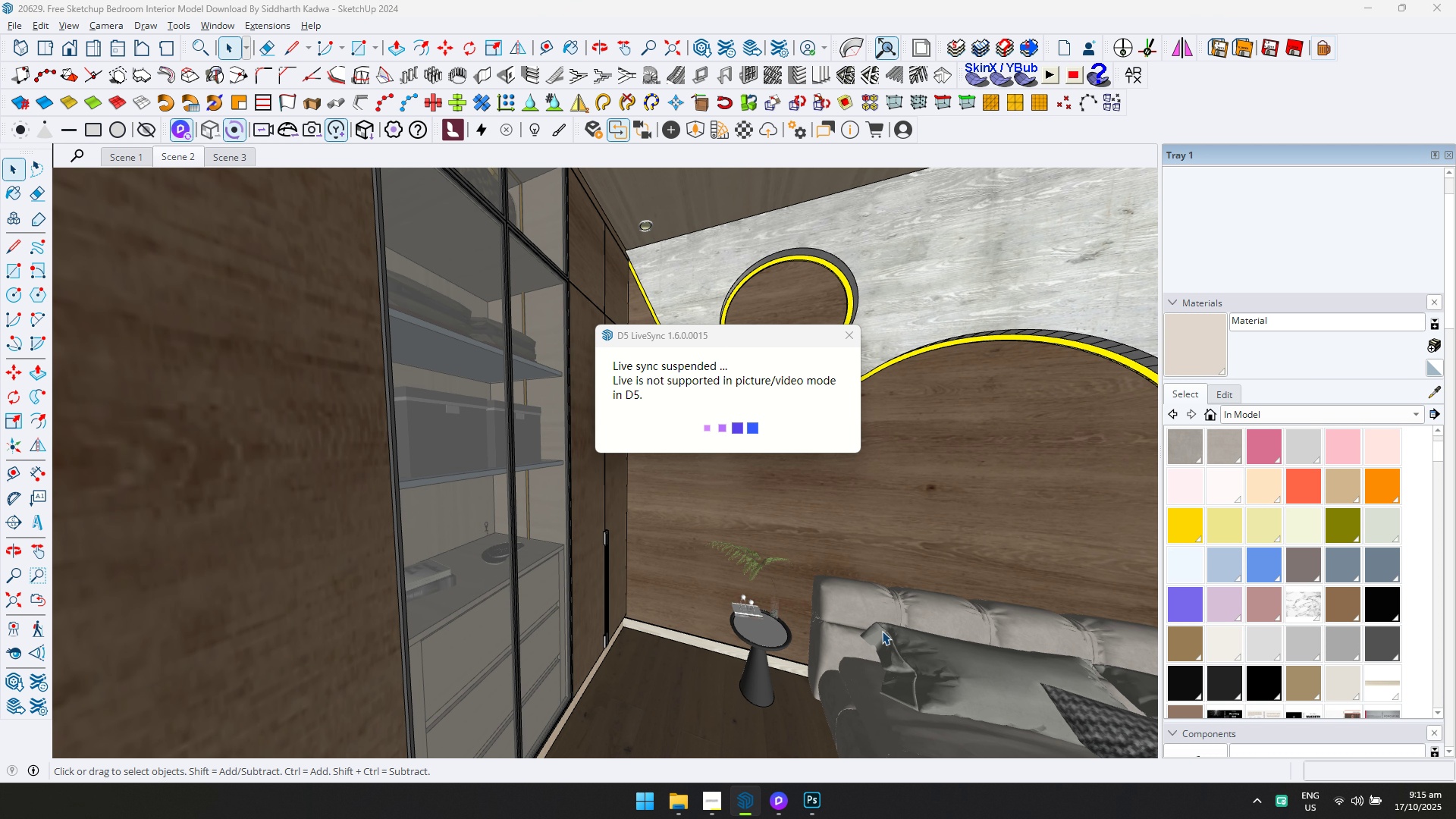 
key(Alt+Tab)
 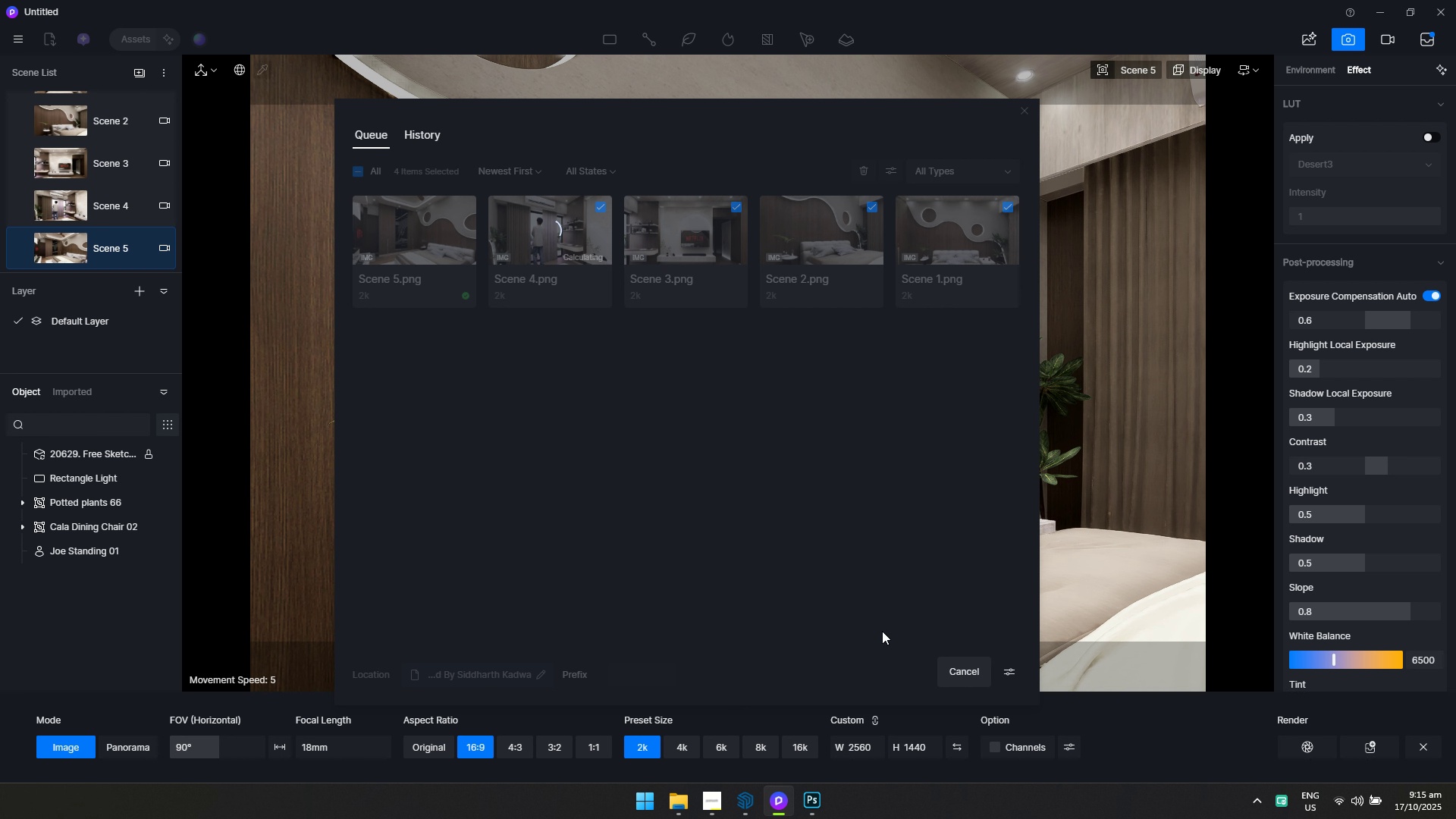 
key(Alt+AltLeft)
 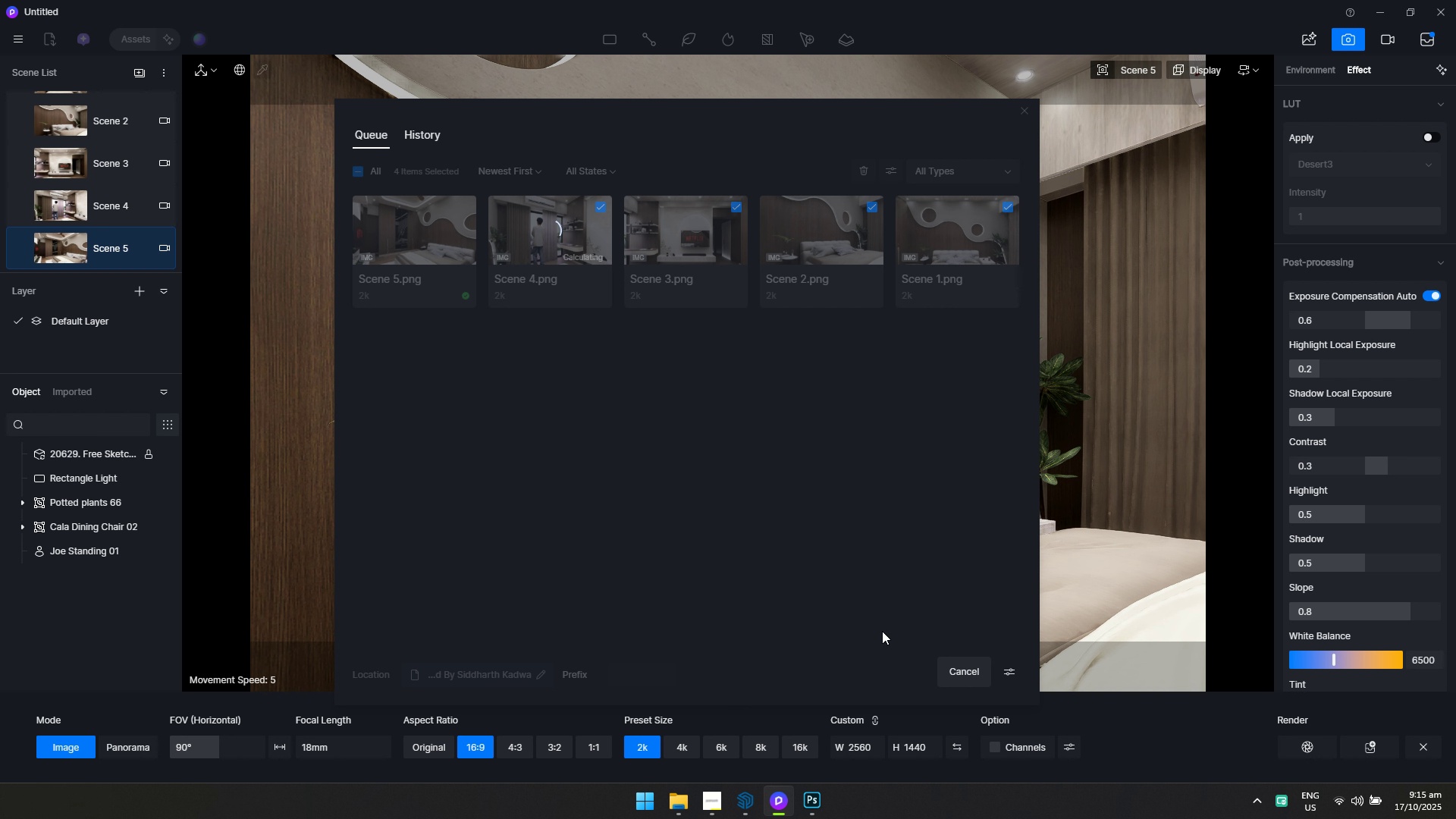 
key(Alt+Tab)
 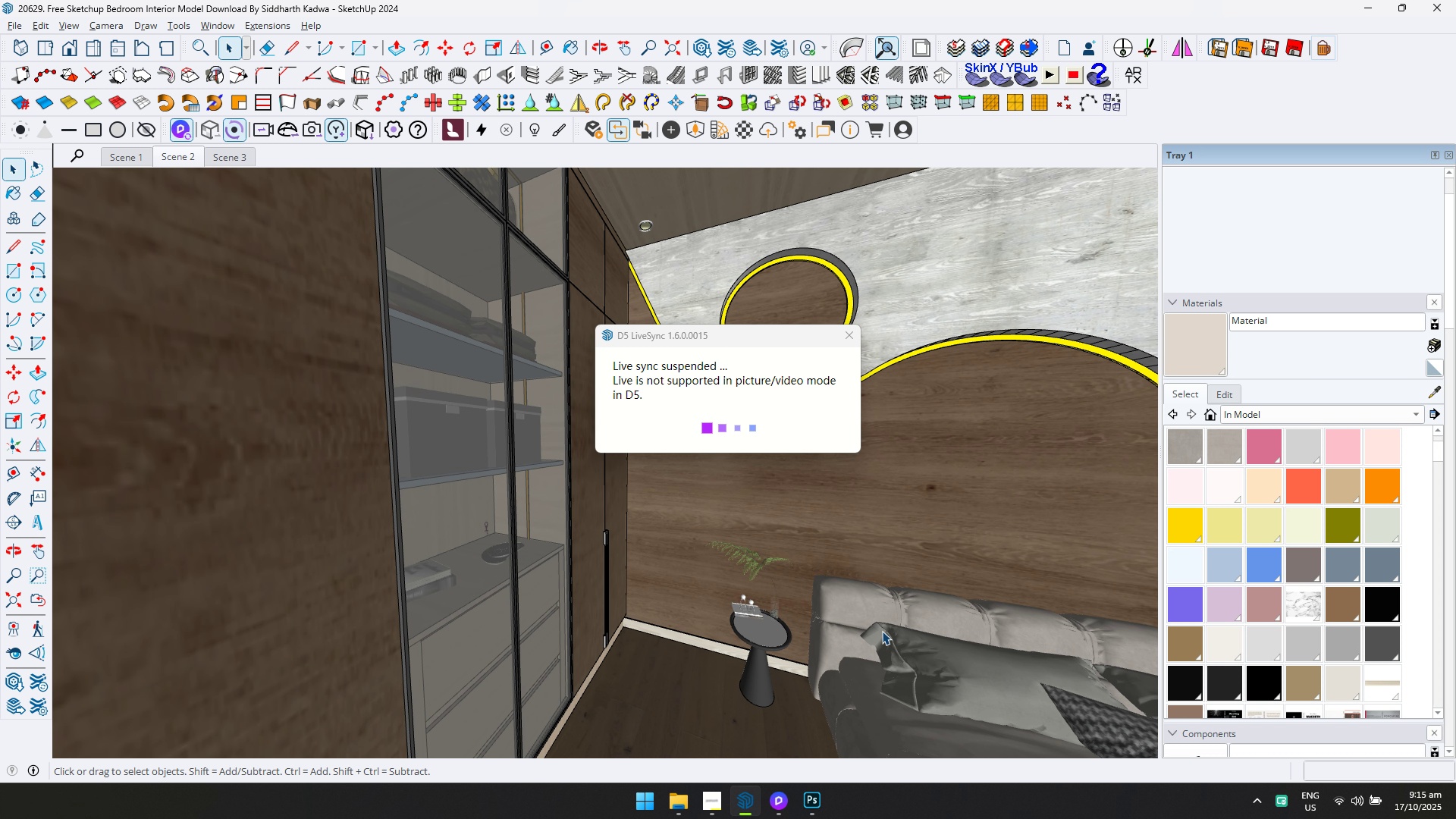 
key(Alt+AltLeft)
 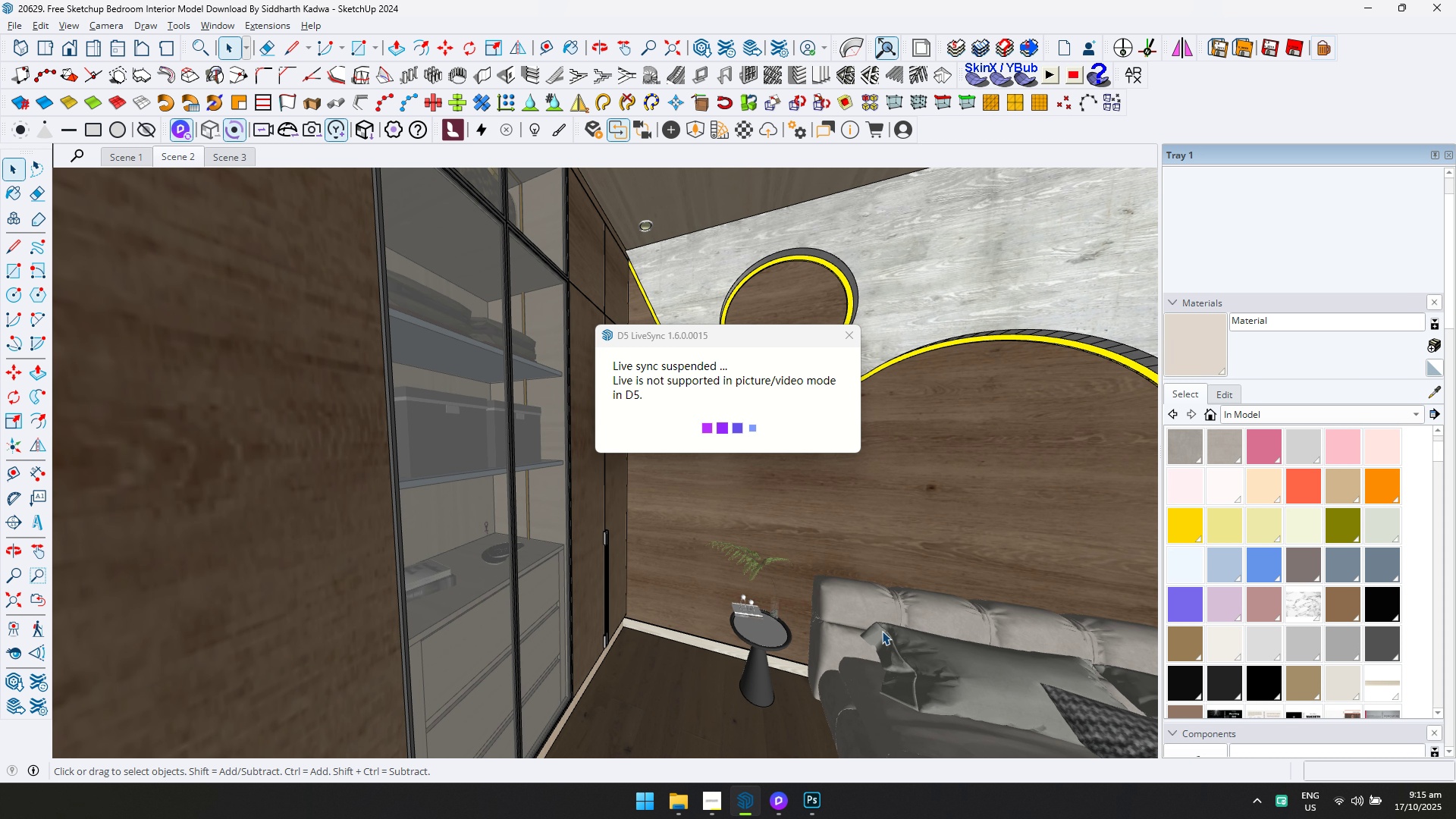 
key(Alt+Tab)
 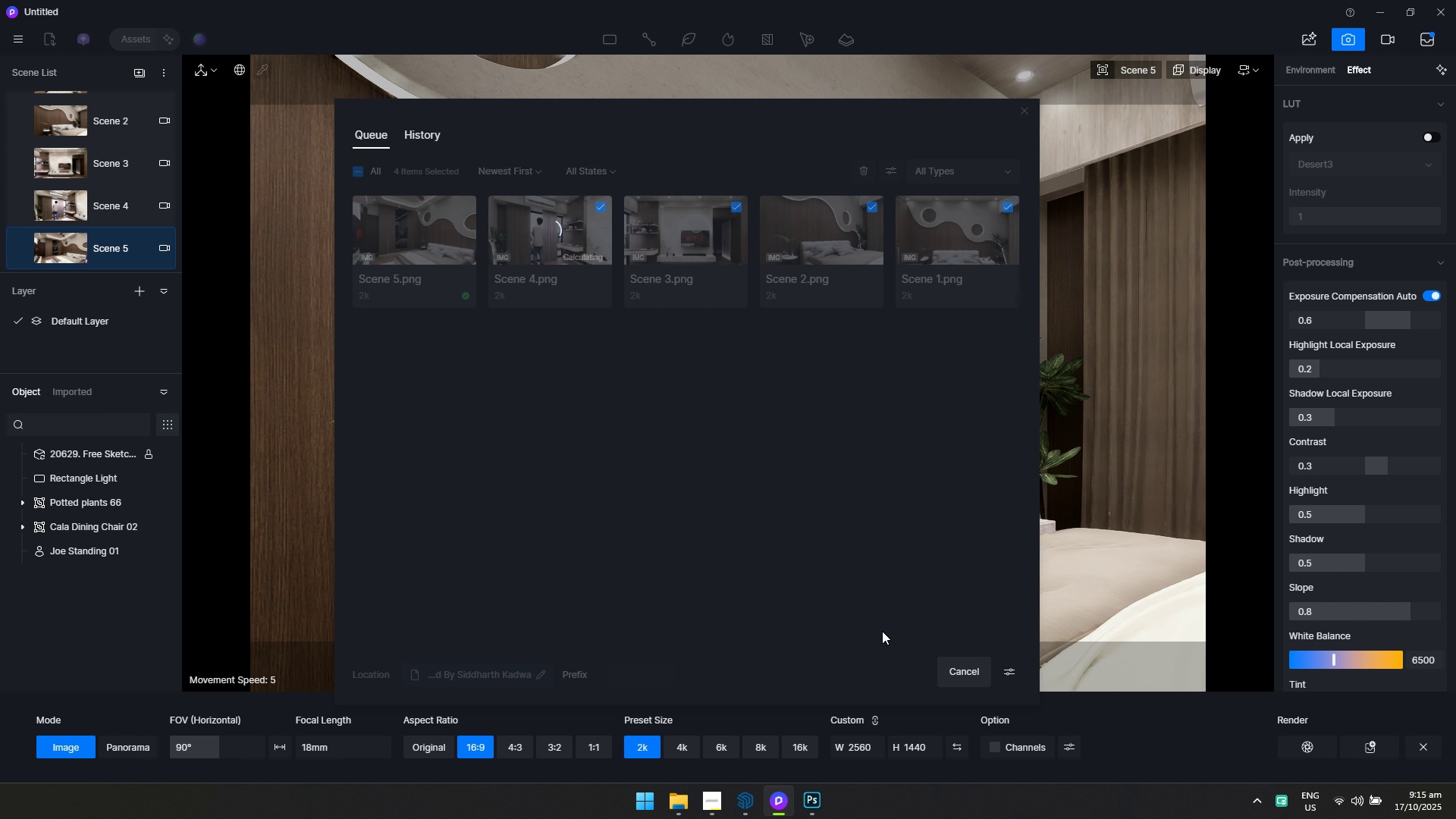 
key(Alt+AltLeft)
 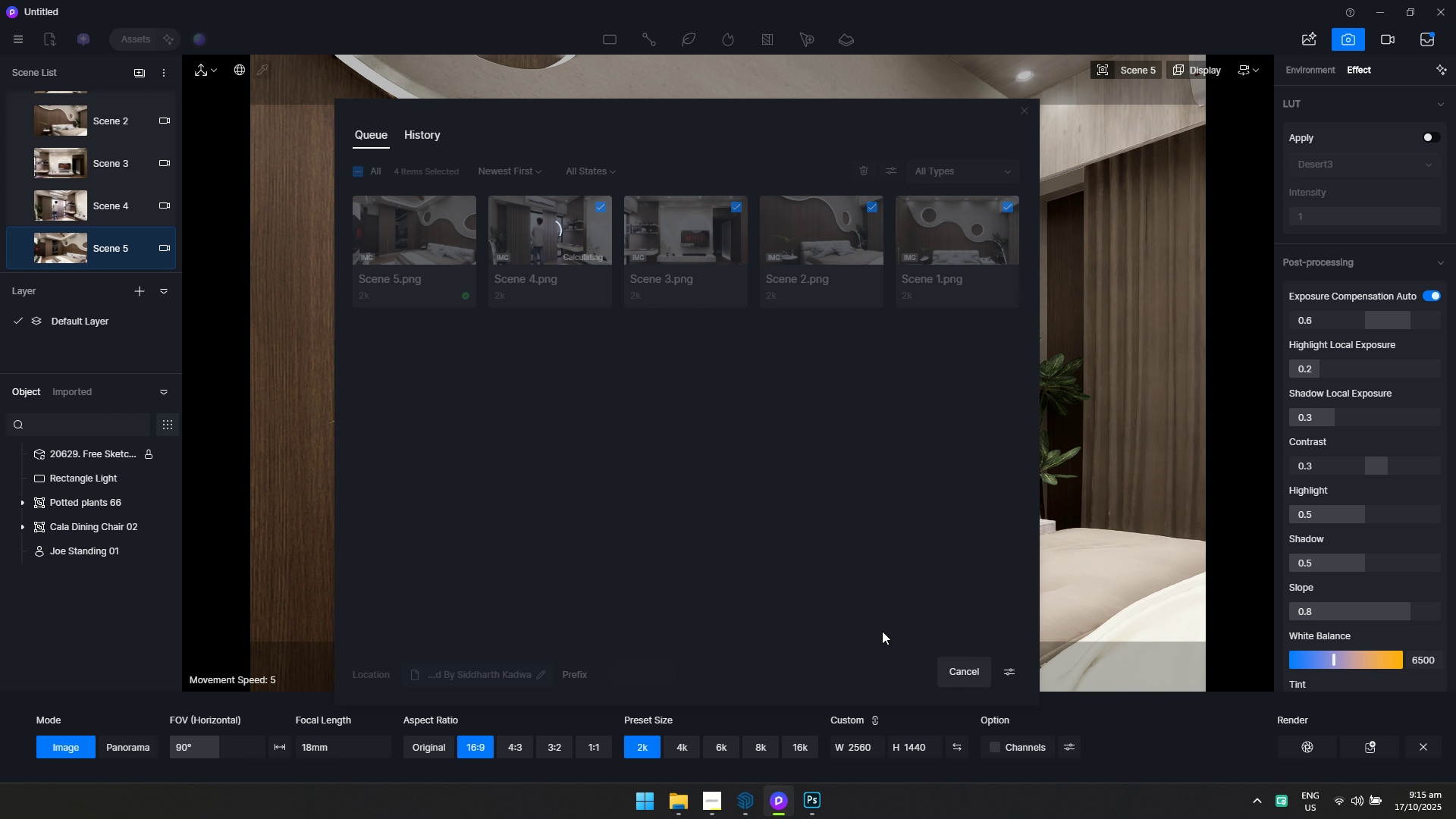 
key(Alt+Tab)
 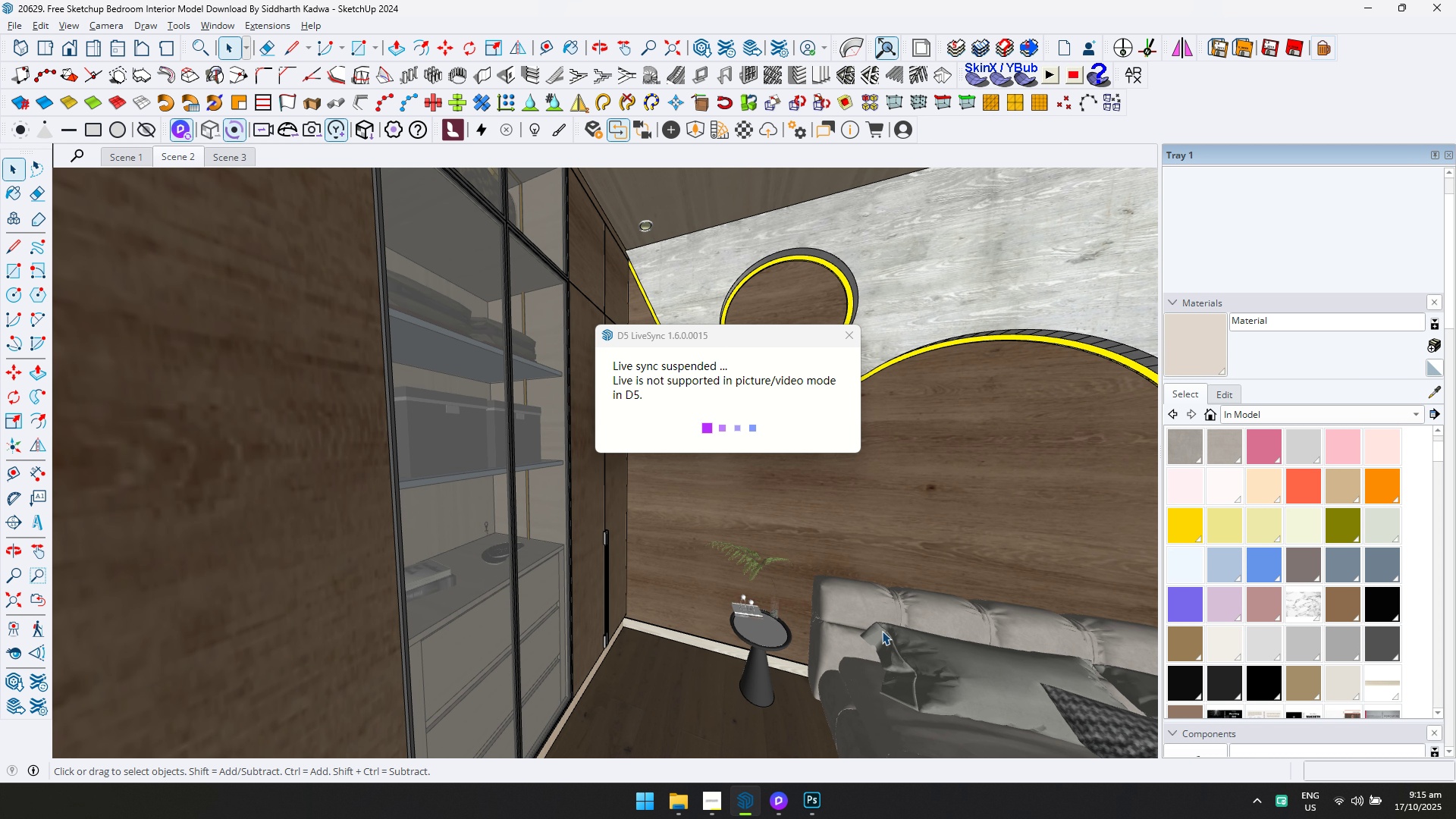 
key(Alt+AltLeft)
 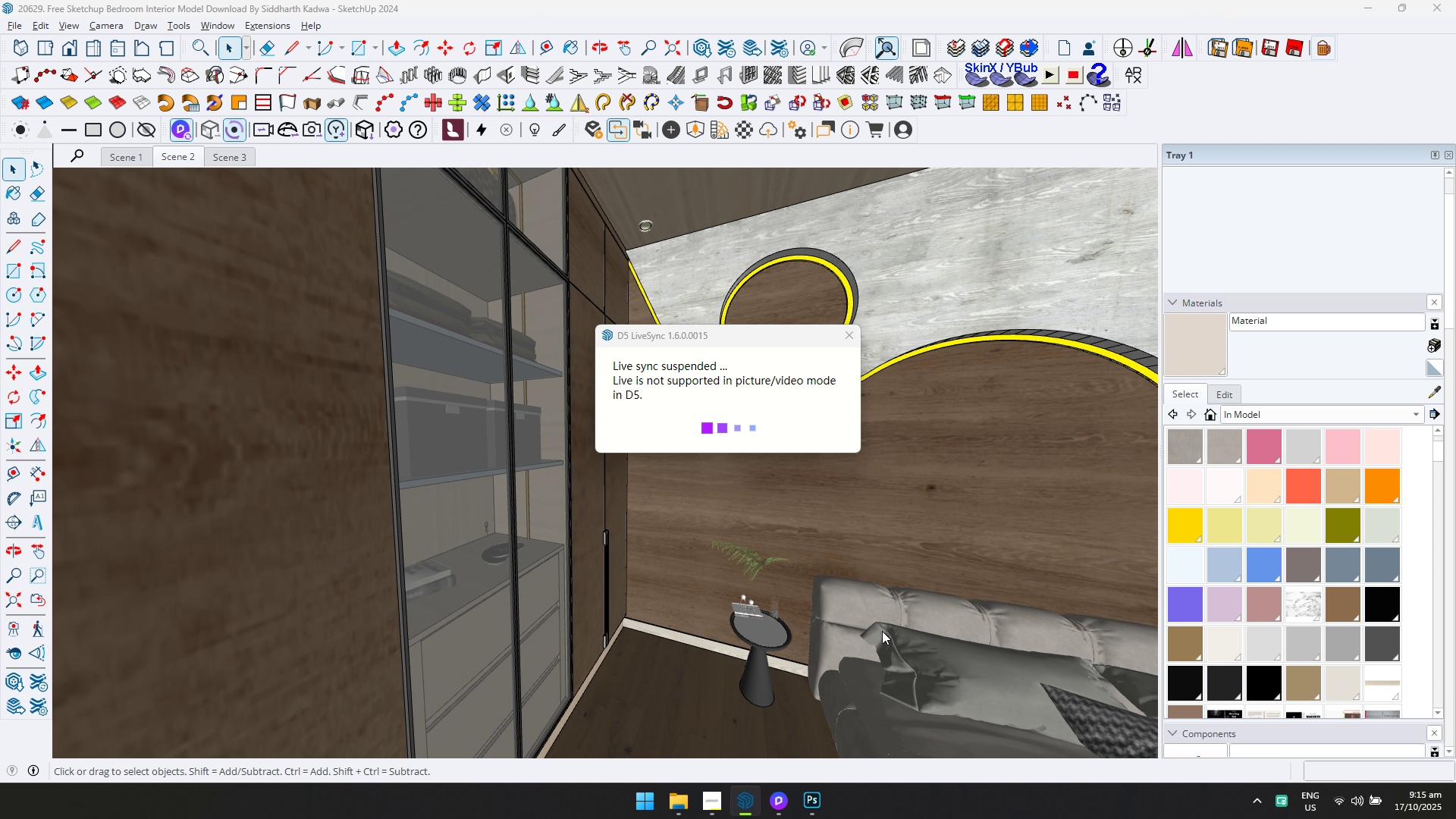 
key(Alt+Tab)
 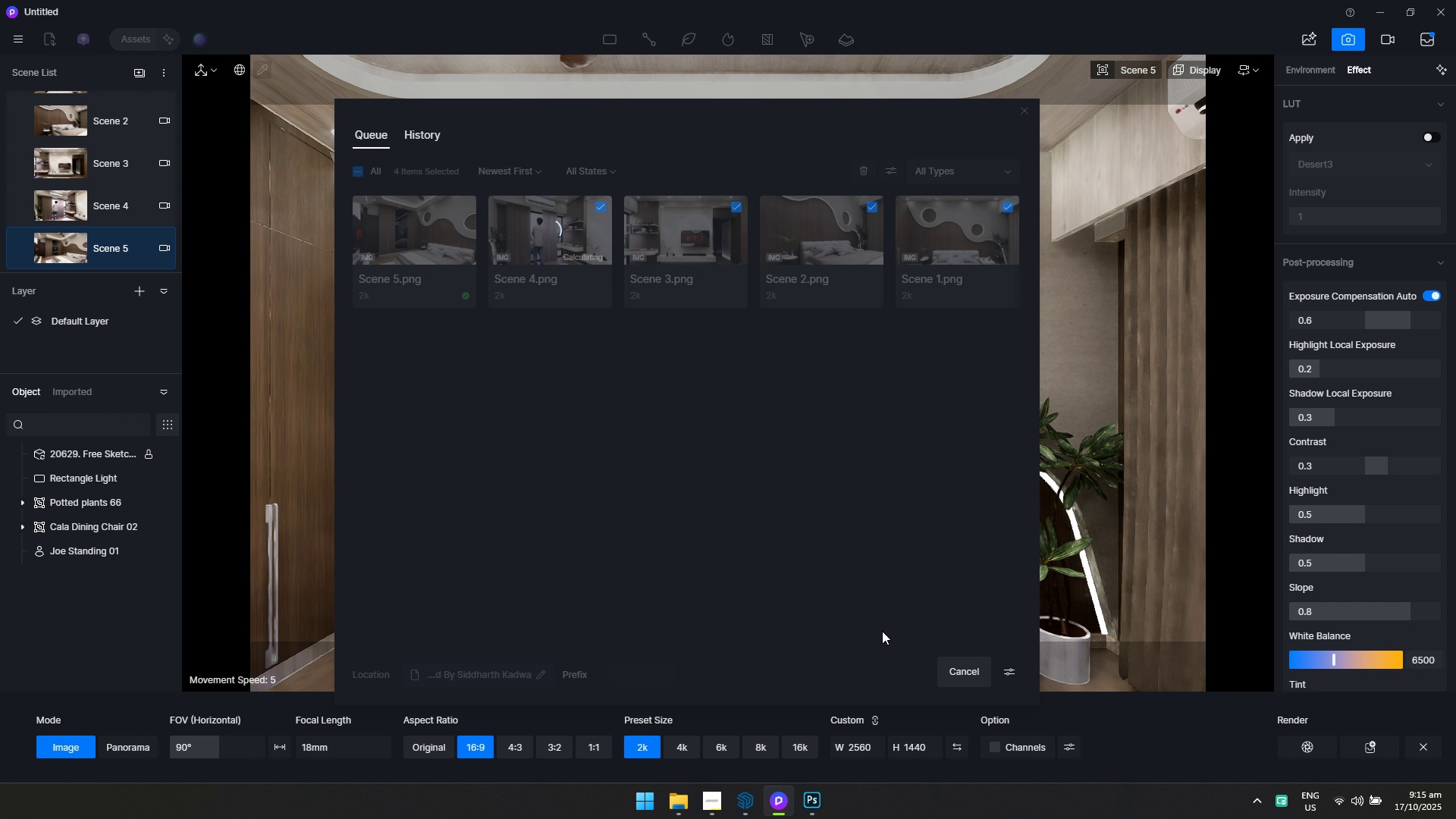 
key(Alt+AltLeft)
 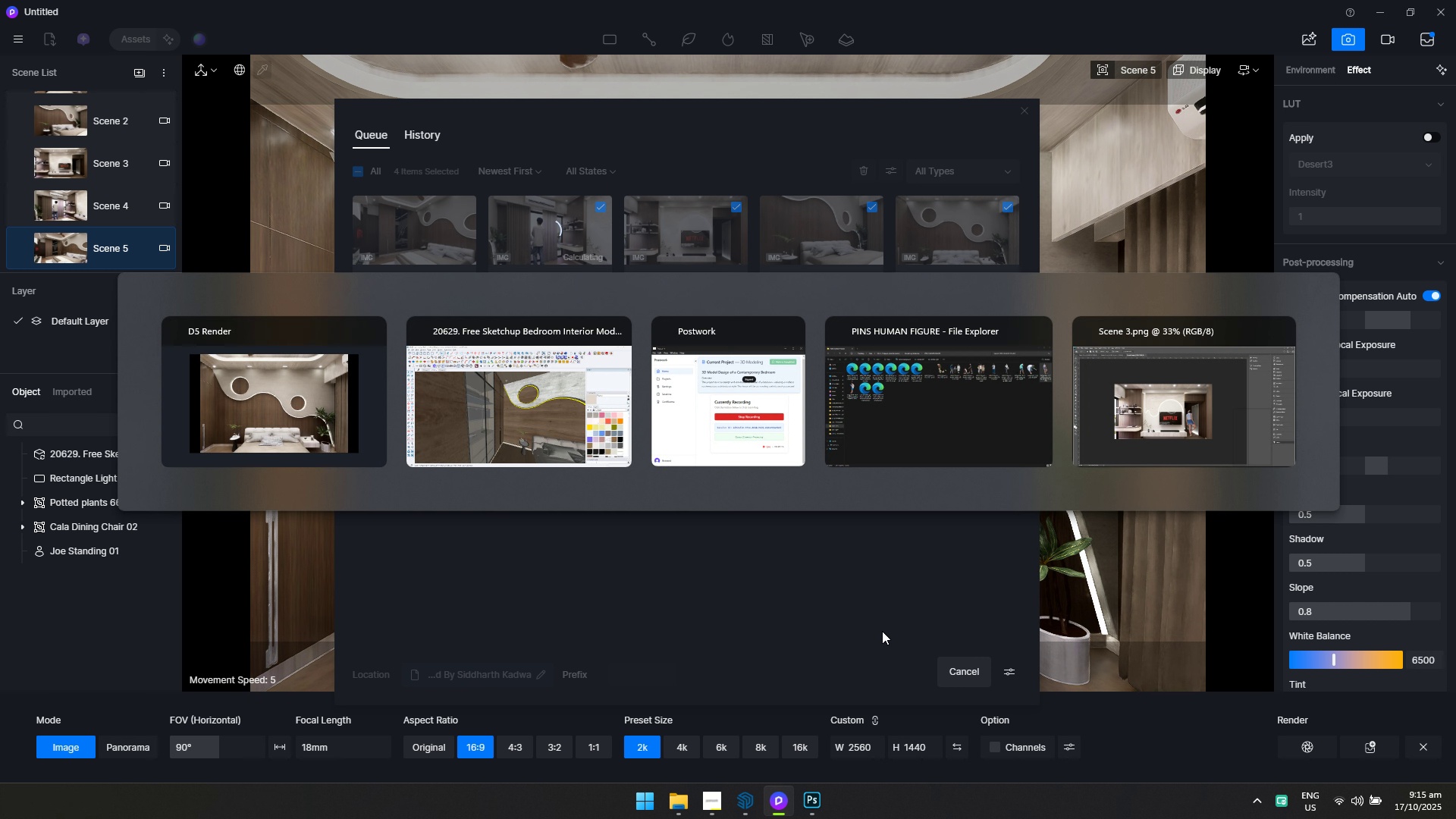 
key(Alt+Tab)
 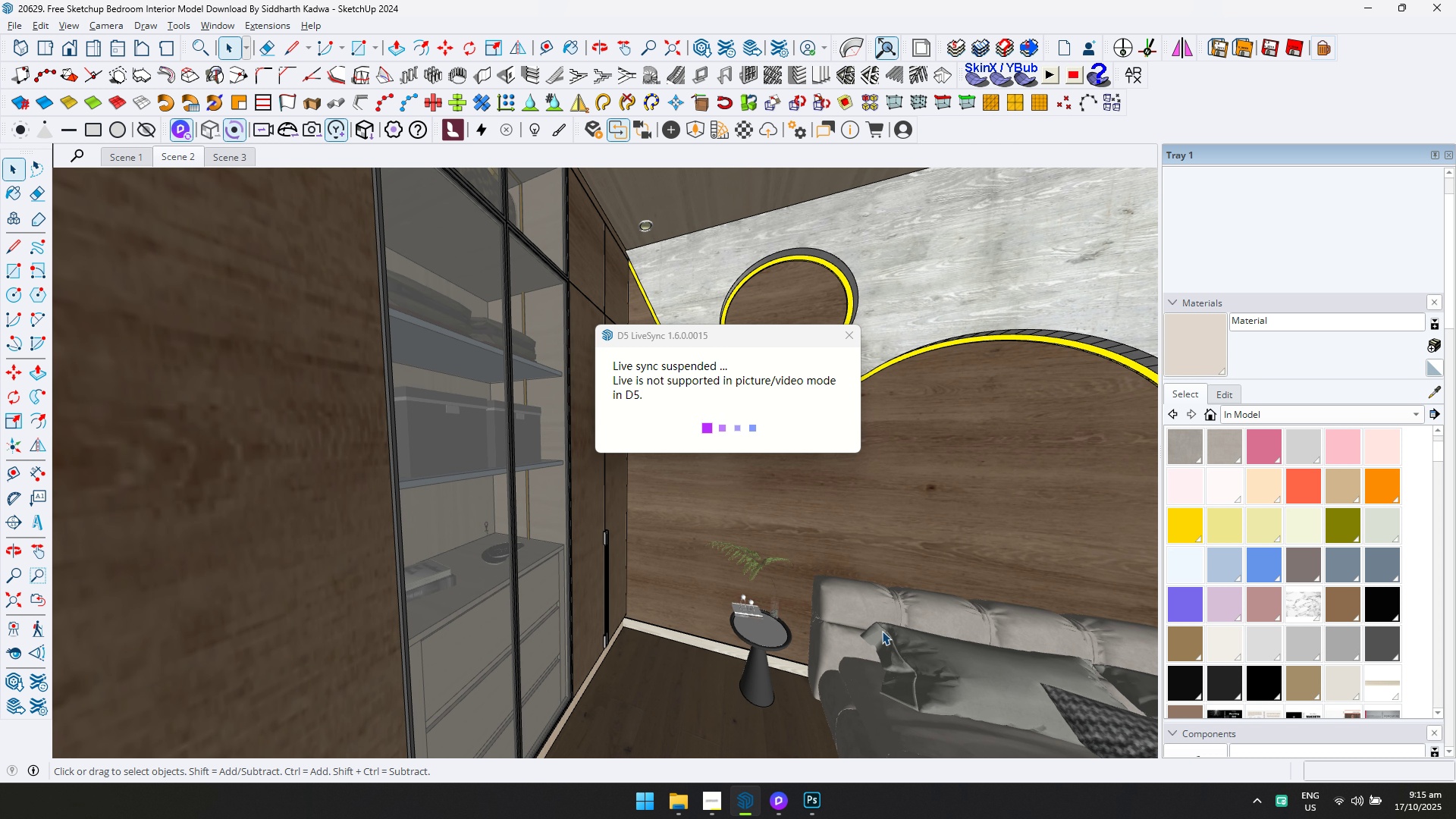 
key(Alt+AltLeft)
 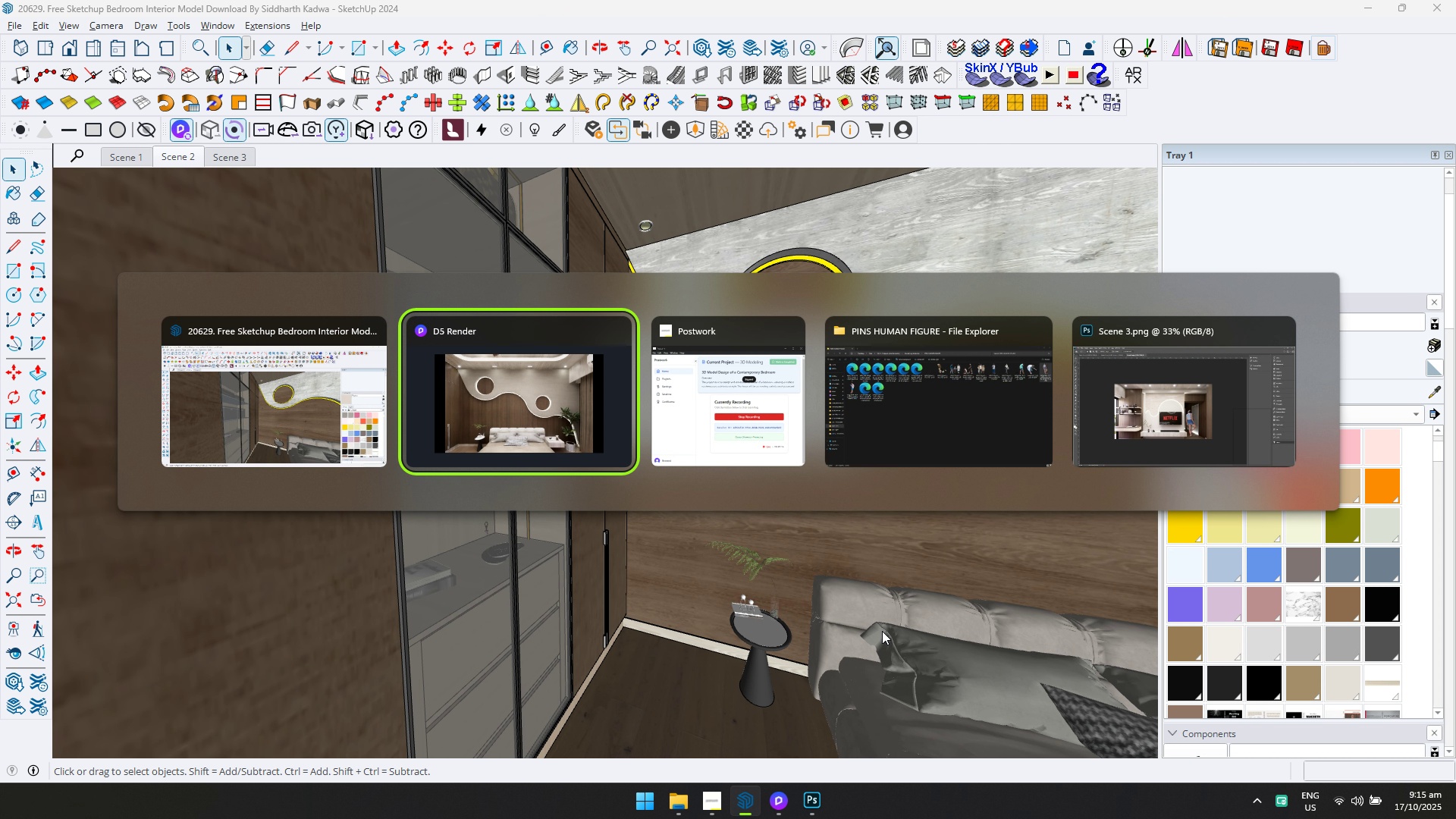 
key(Alt+Tab)
 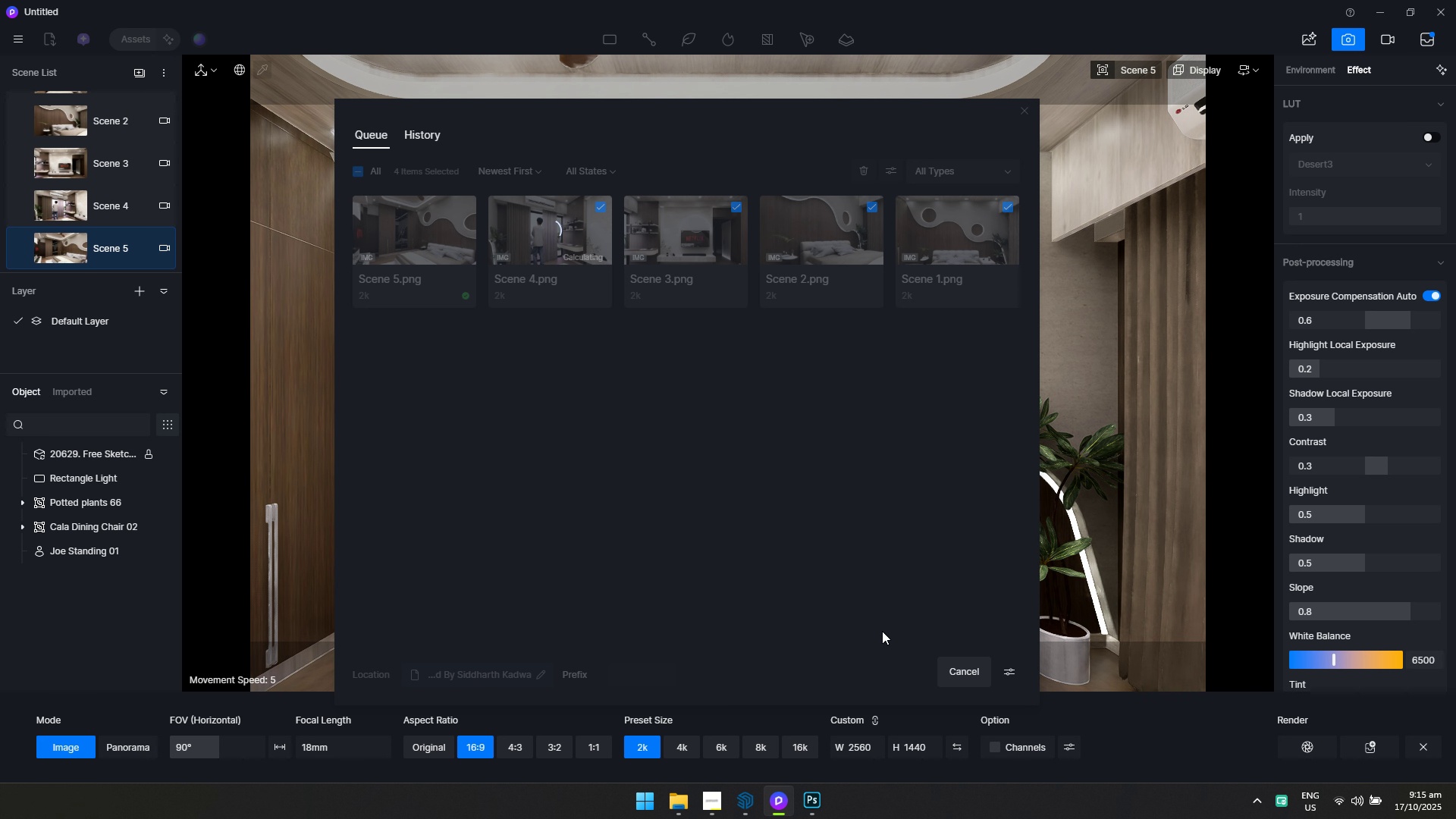 
key(Alt+AltLeft)
 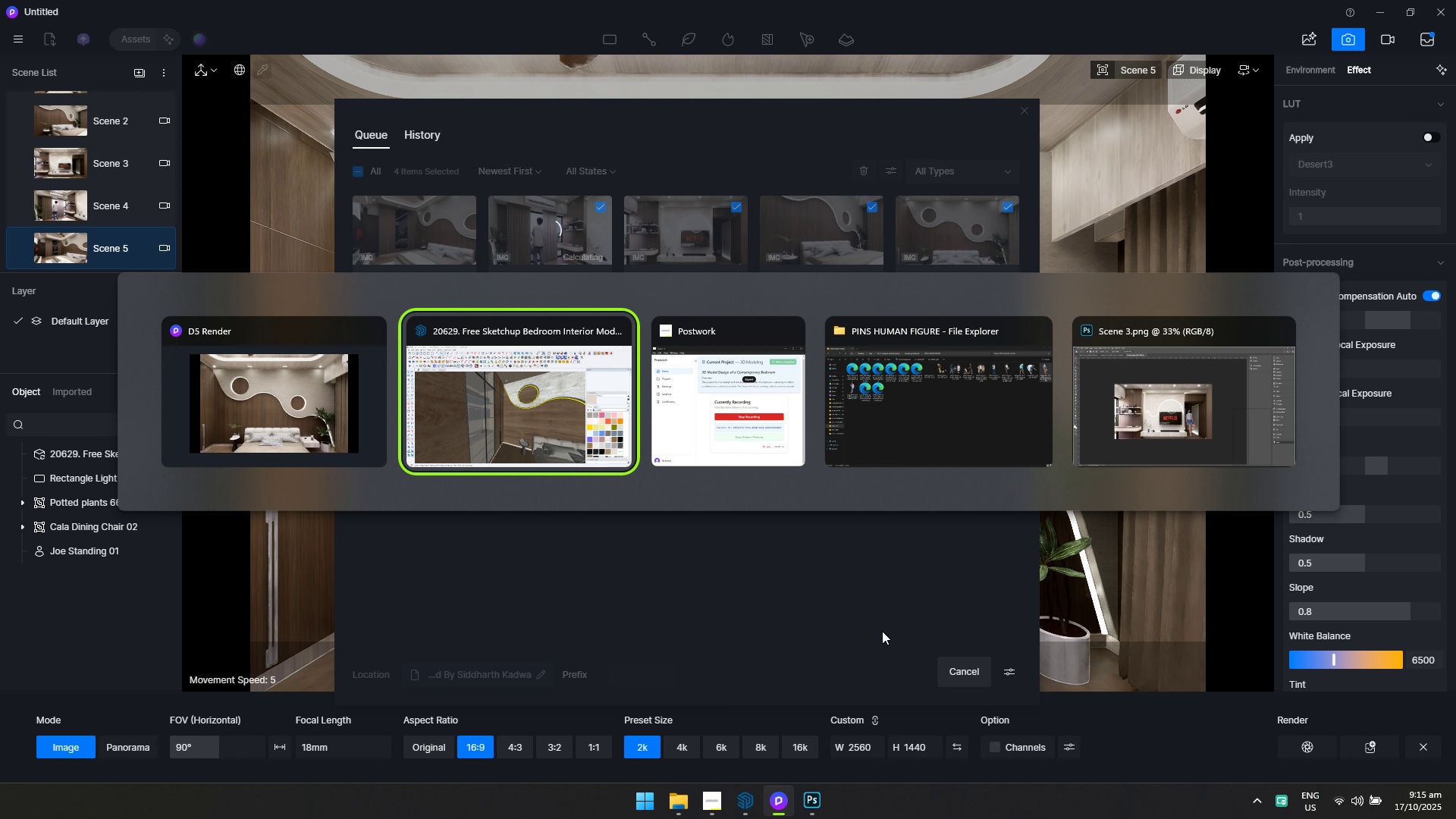 
key(Alt+Tab)
 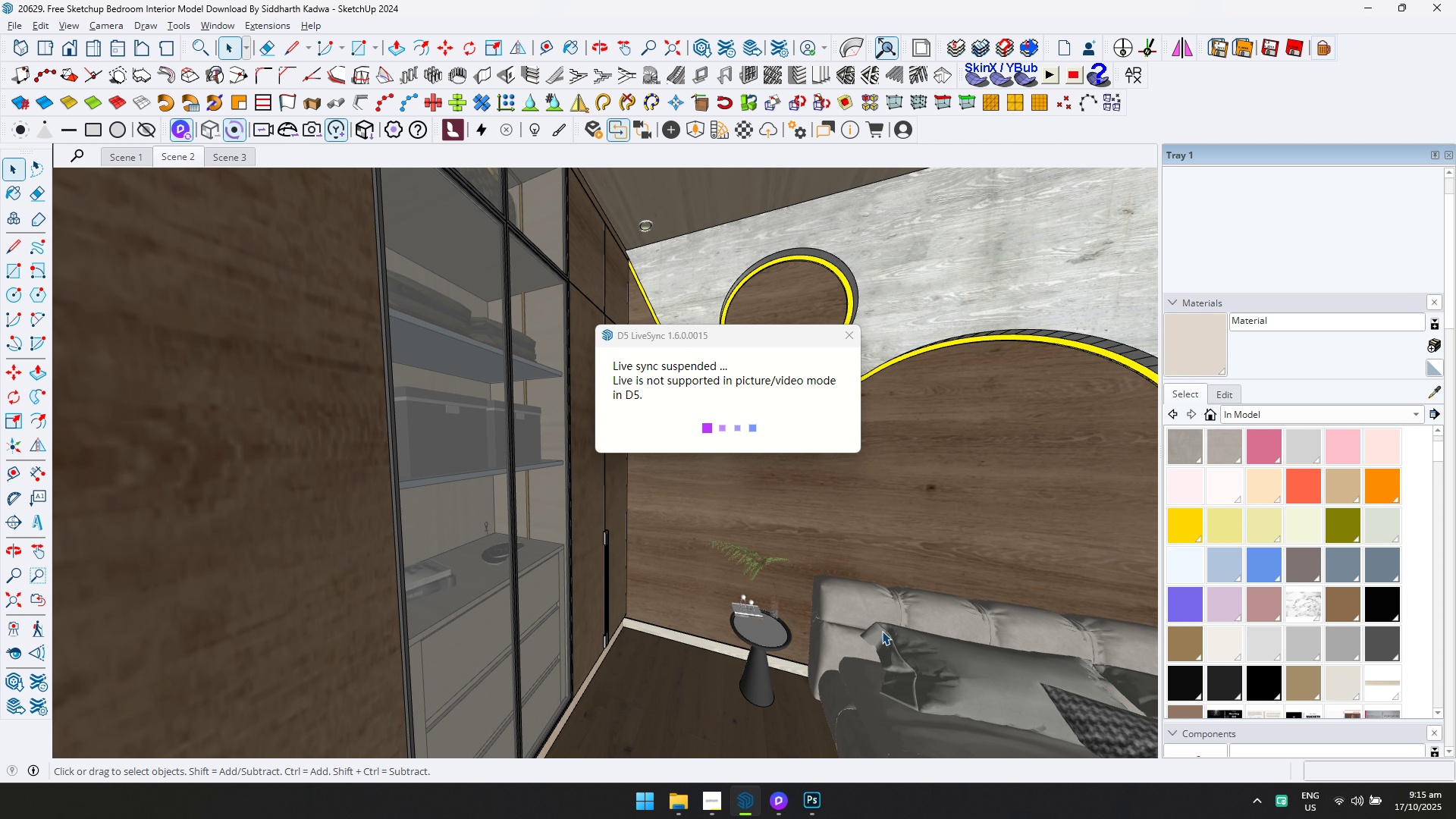 
key(Alt+AltLeft)
 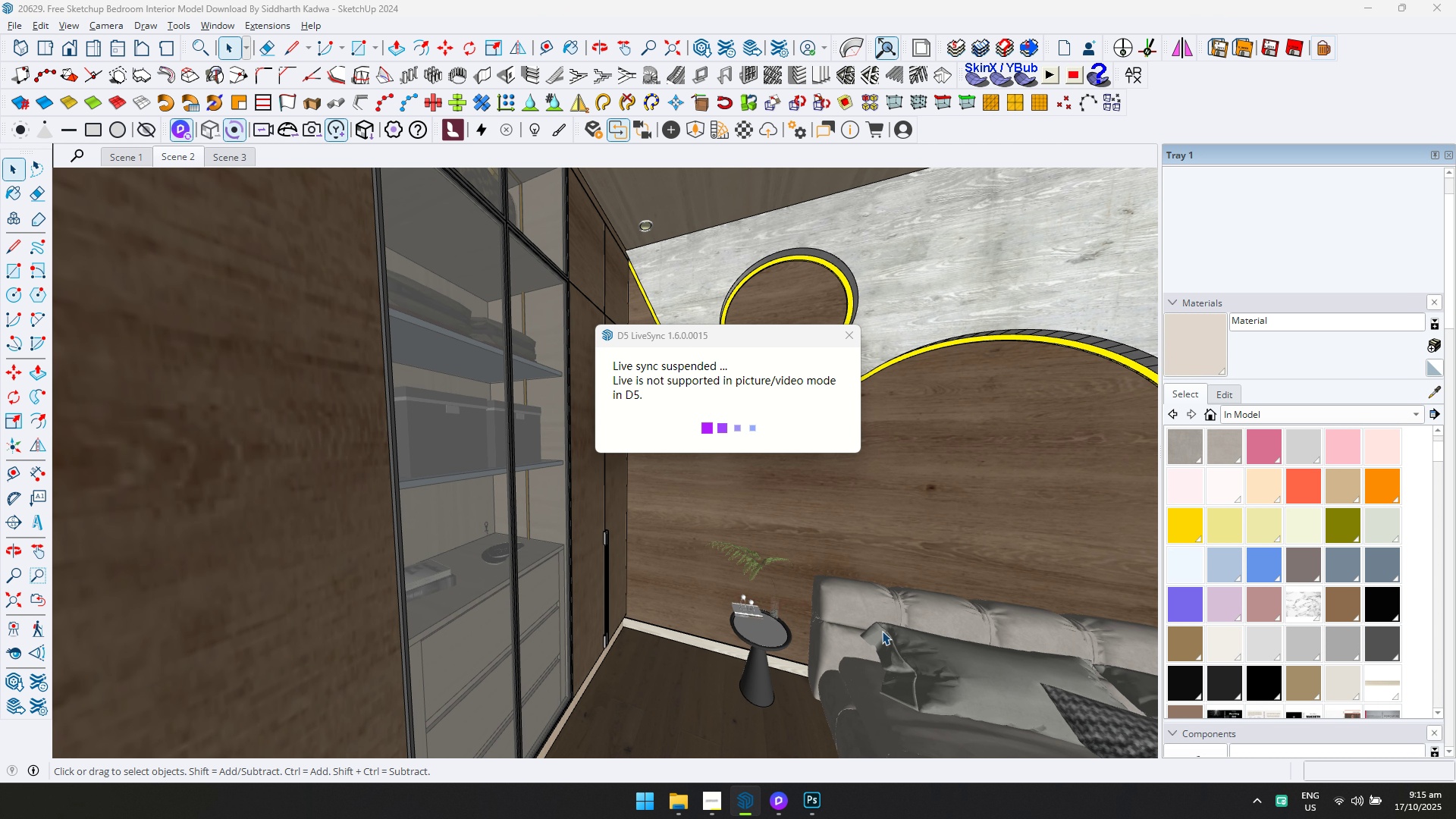 
key(Alt+Tab)
 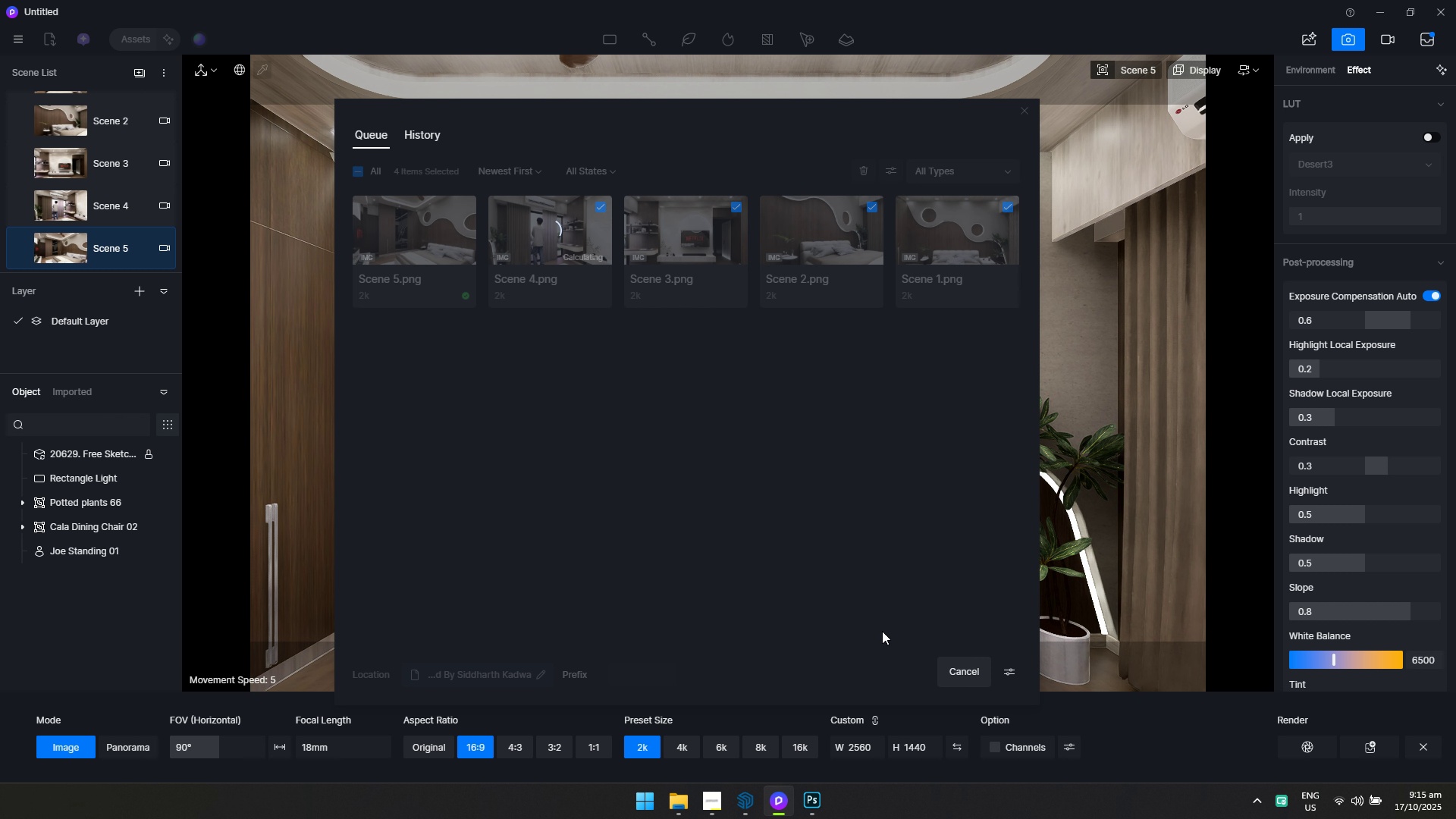 
key(Alt+AltLeft)
 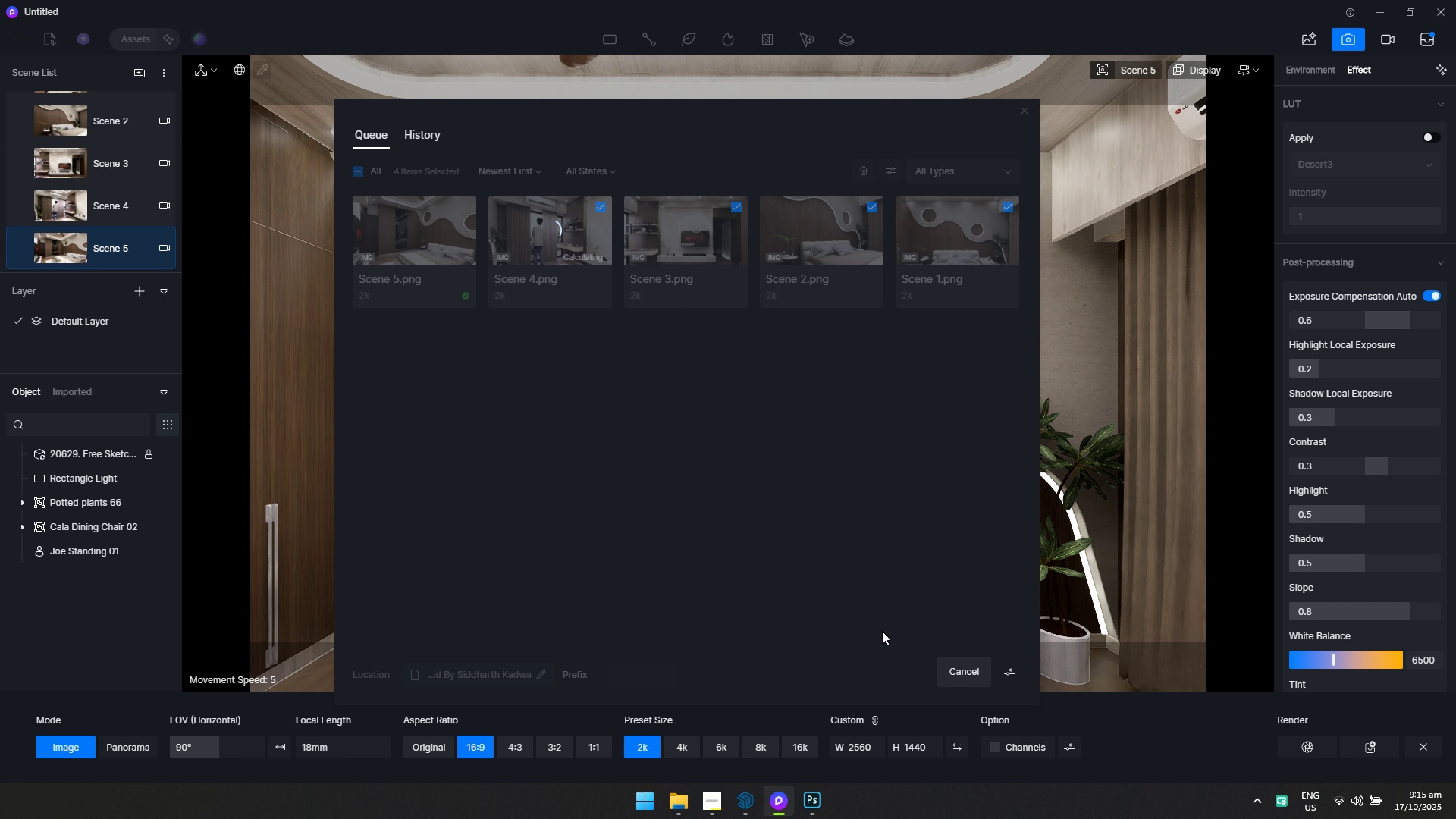 
key(Alt+Tab)
 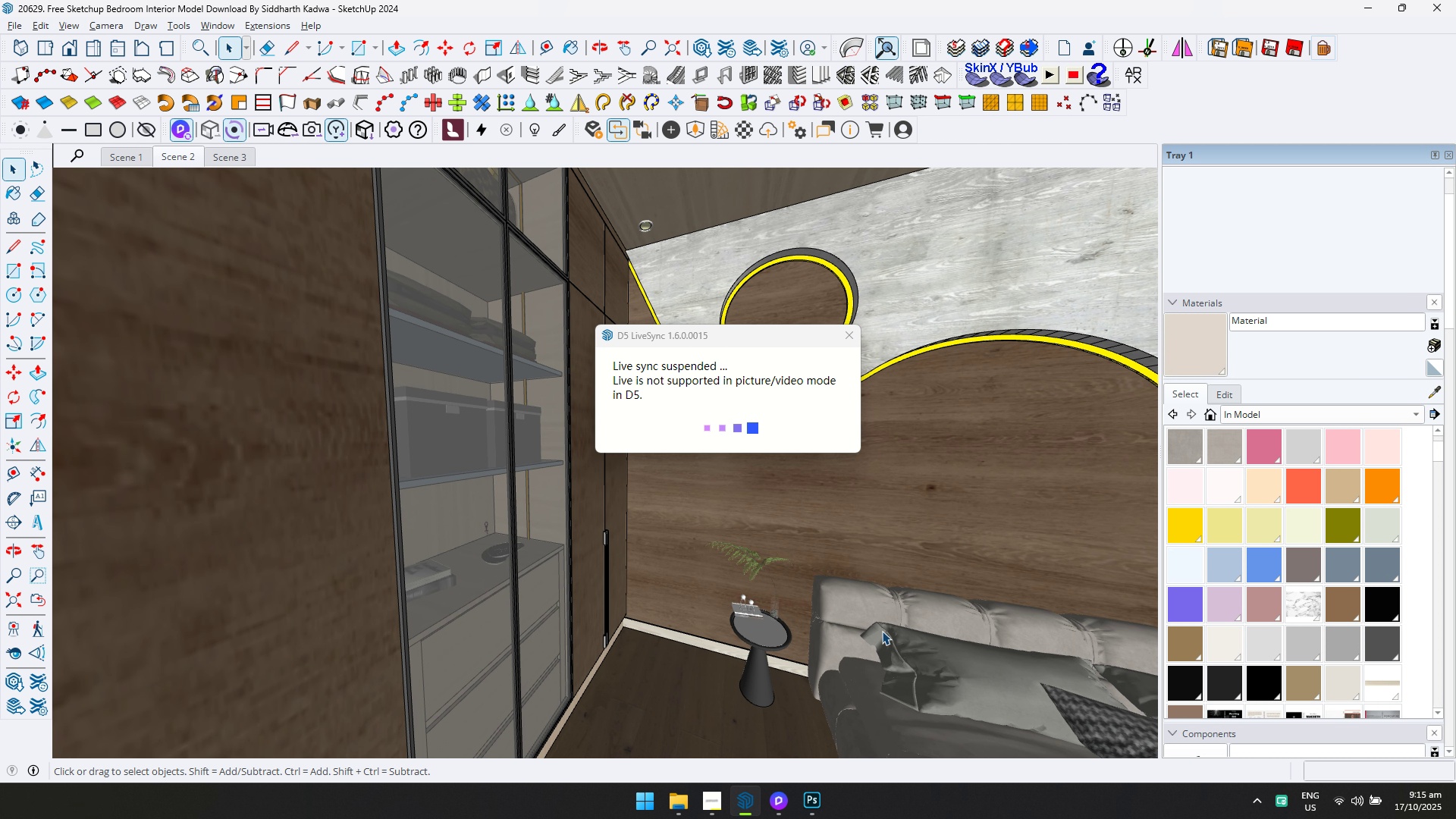 
key(Alt+AltLeft)
 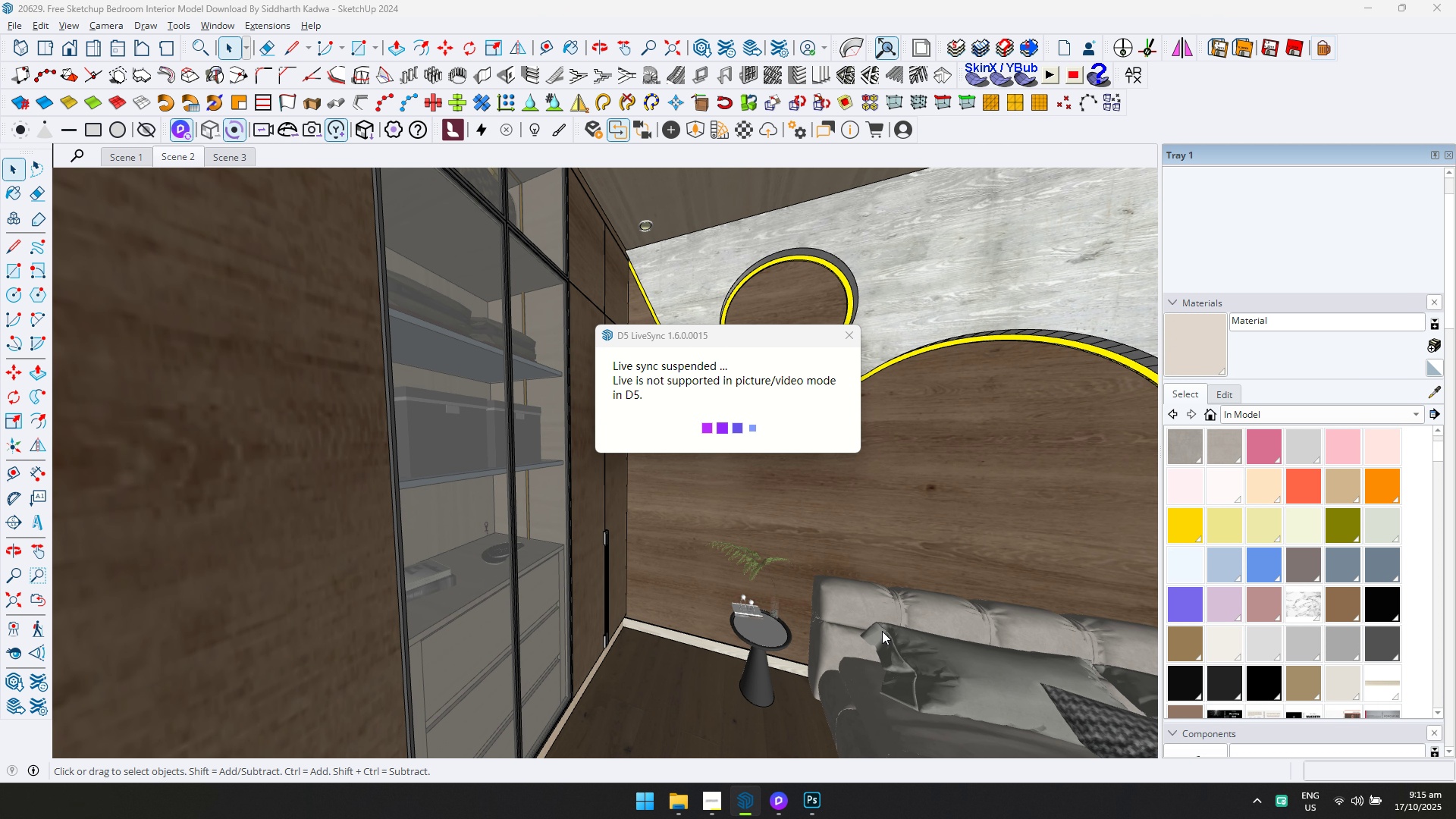 
key(Alt+Tab)
 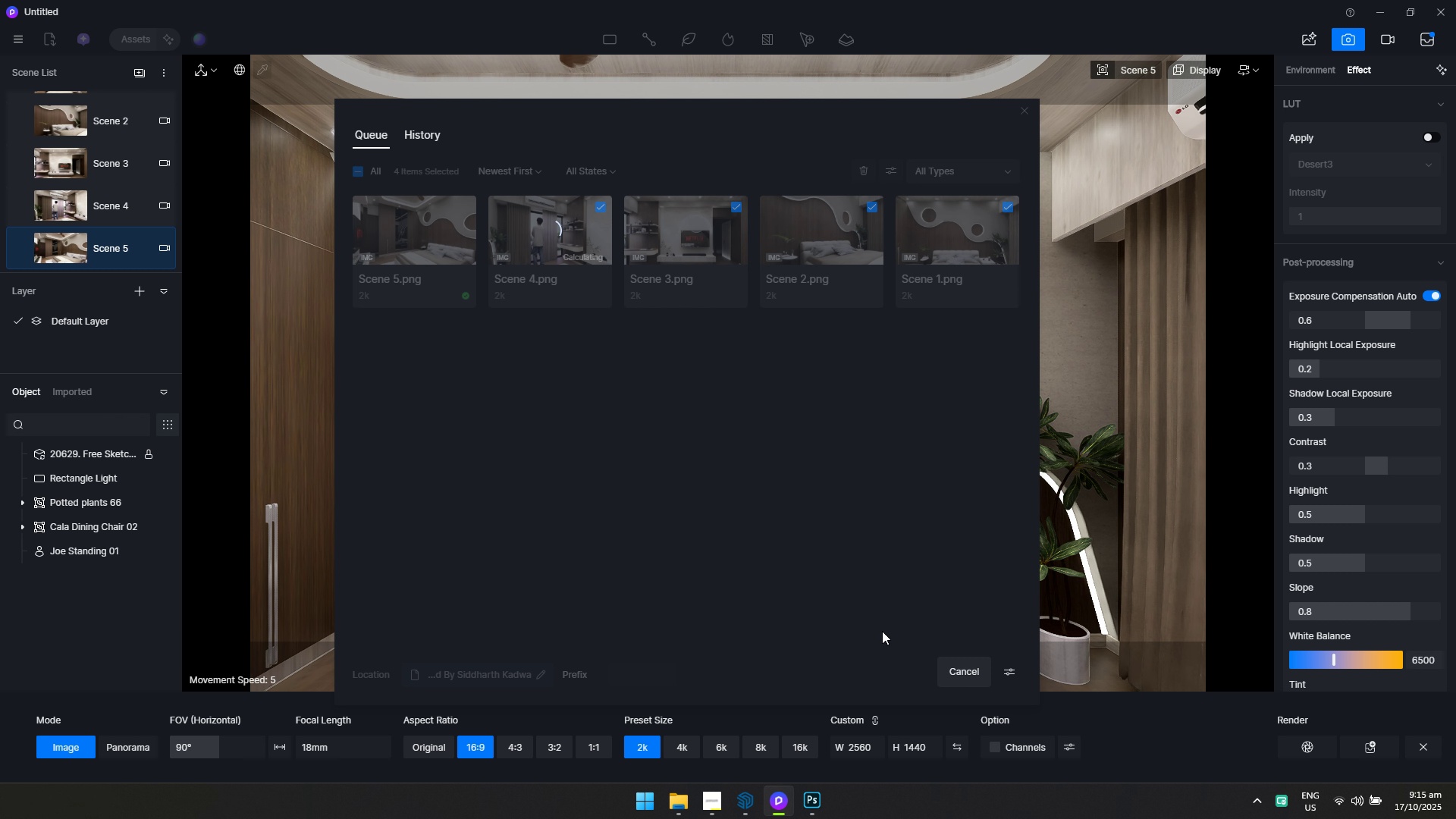 
key(Alt+AltLeft)
 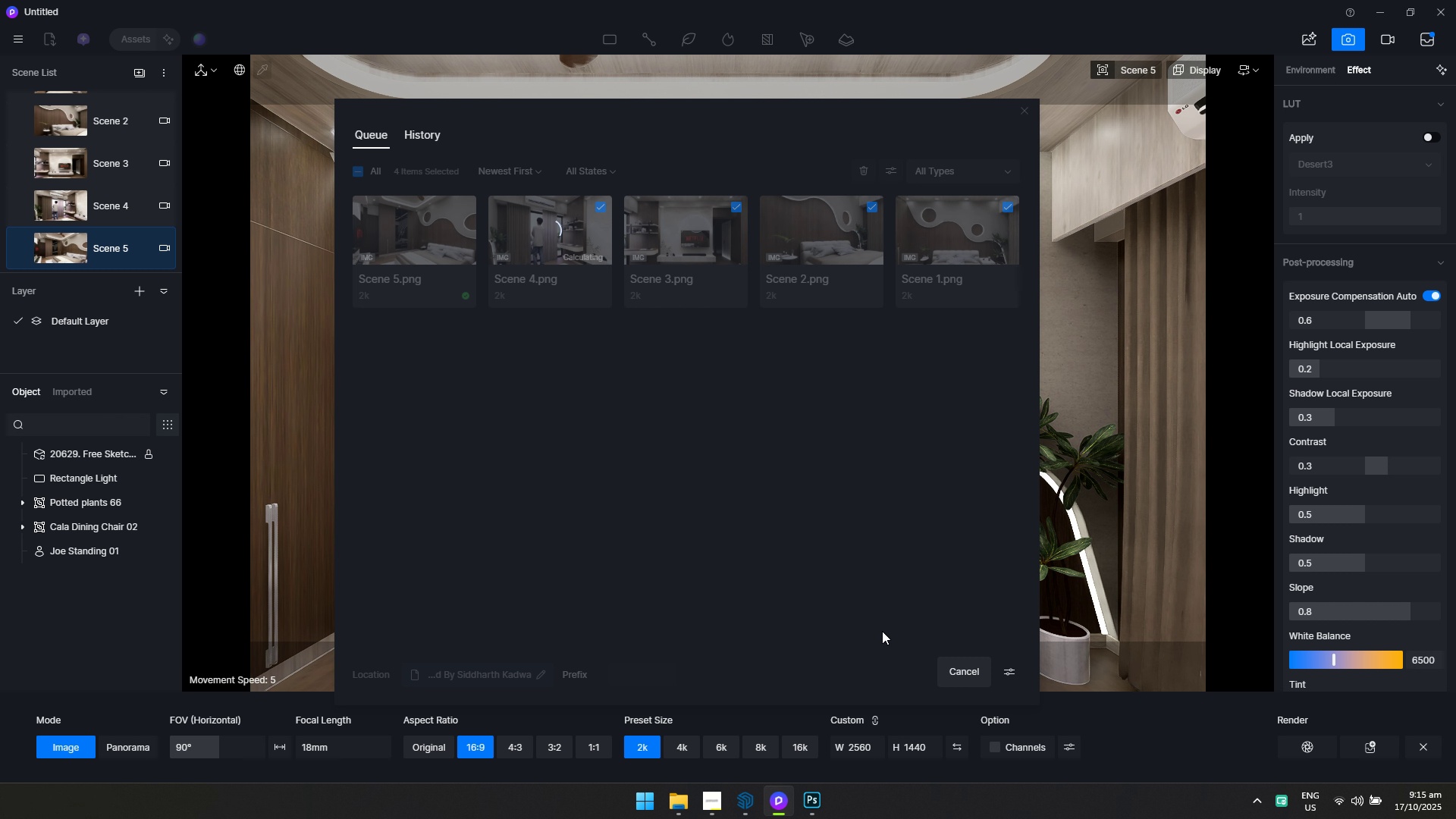 
key(Alt+Tab)
 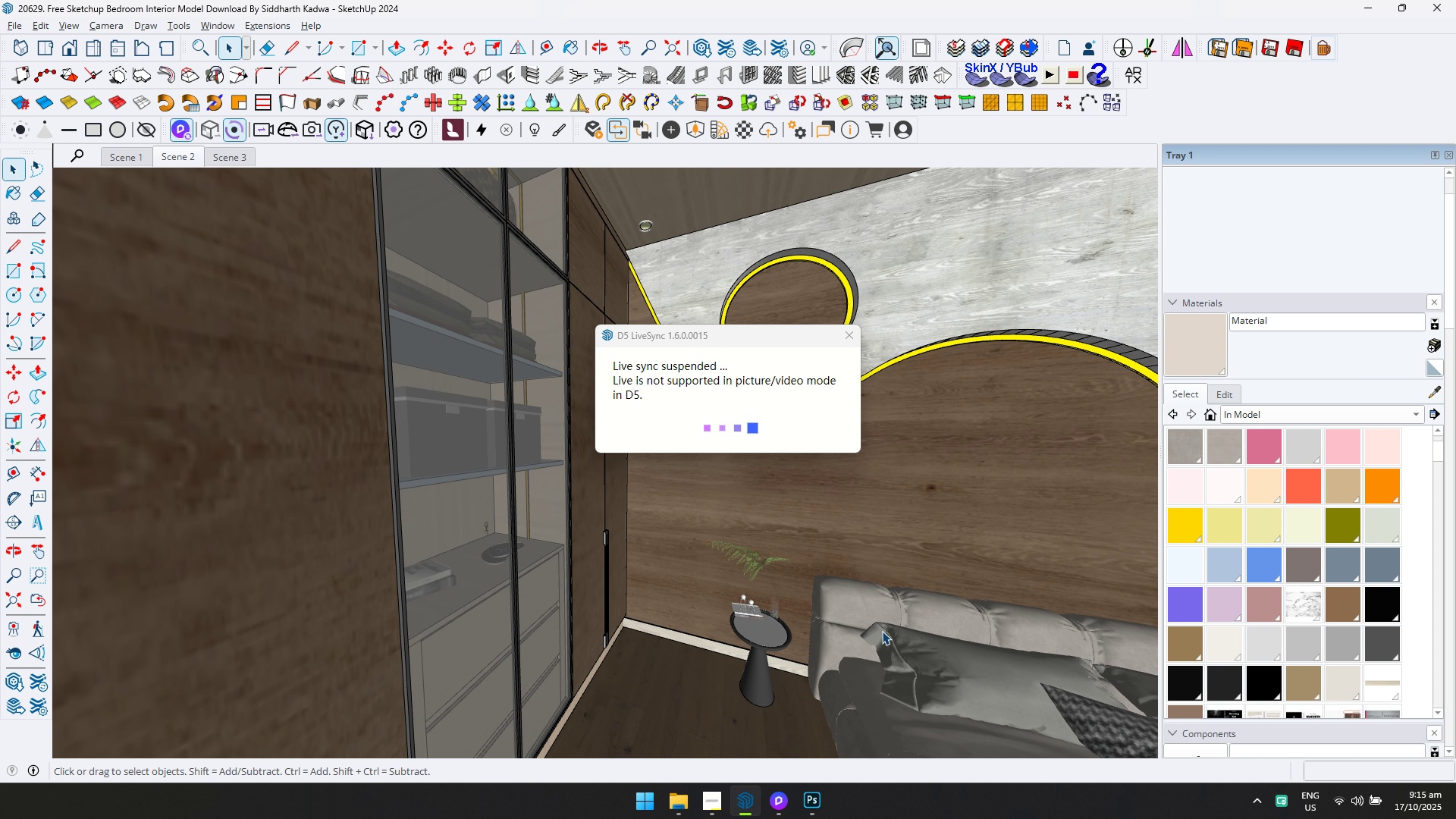 
key(Alt+AltLeft)
 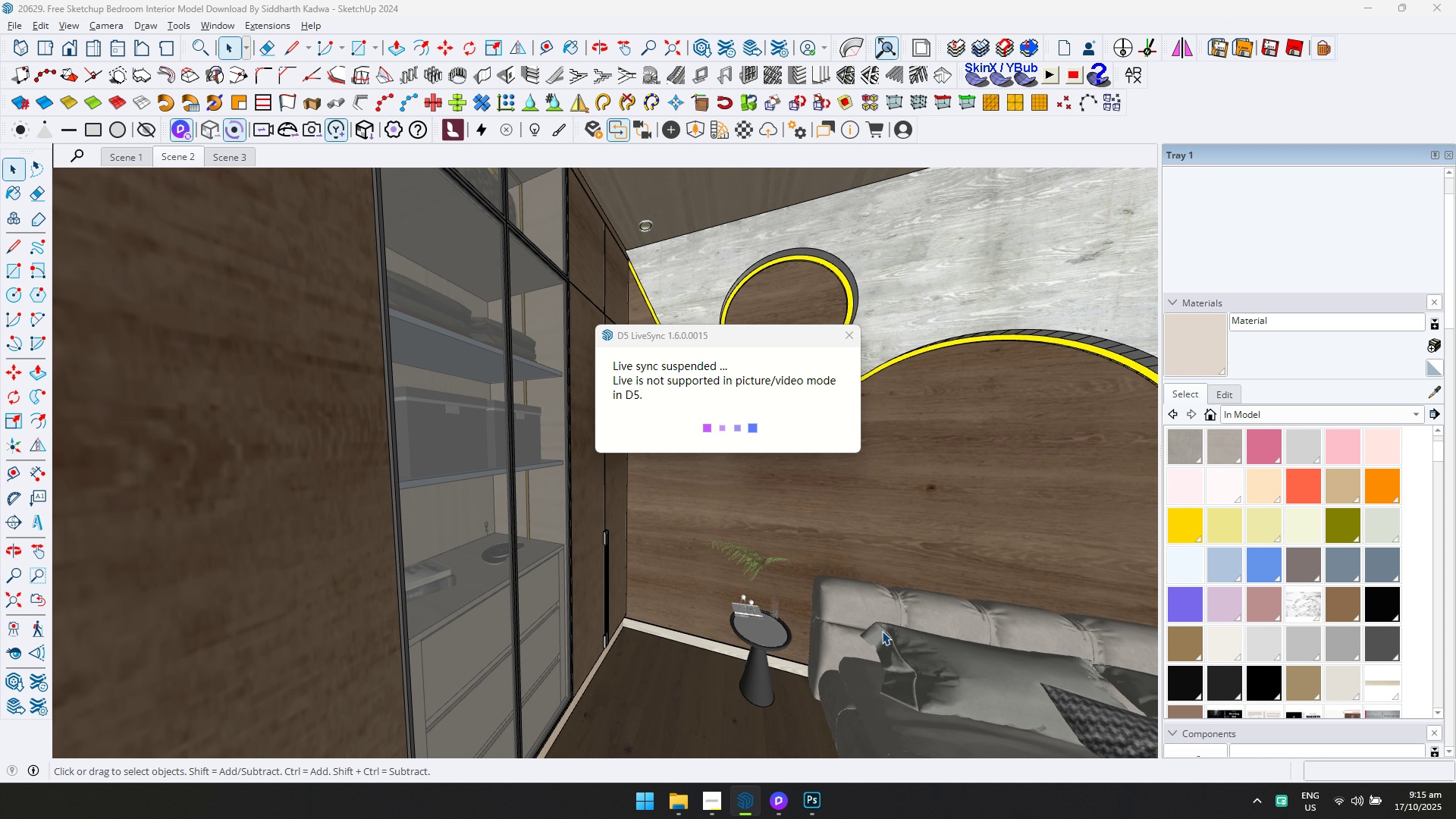 
key(Alt+Tab)
 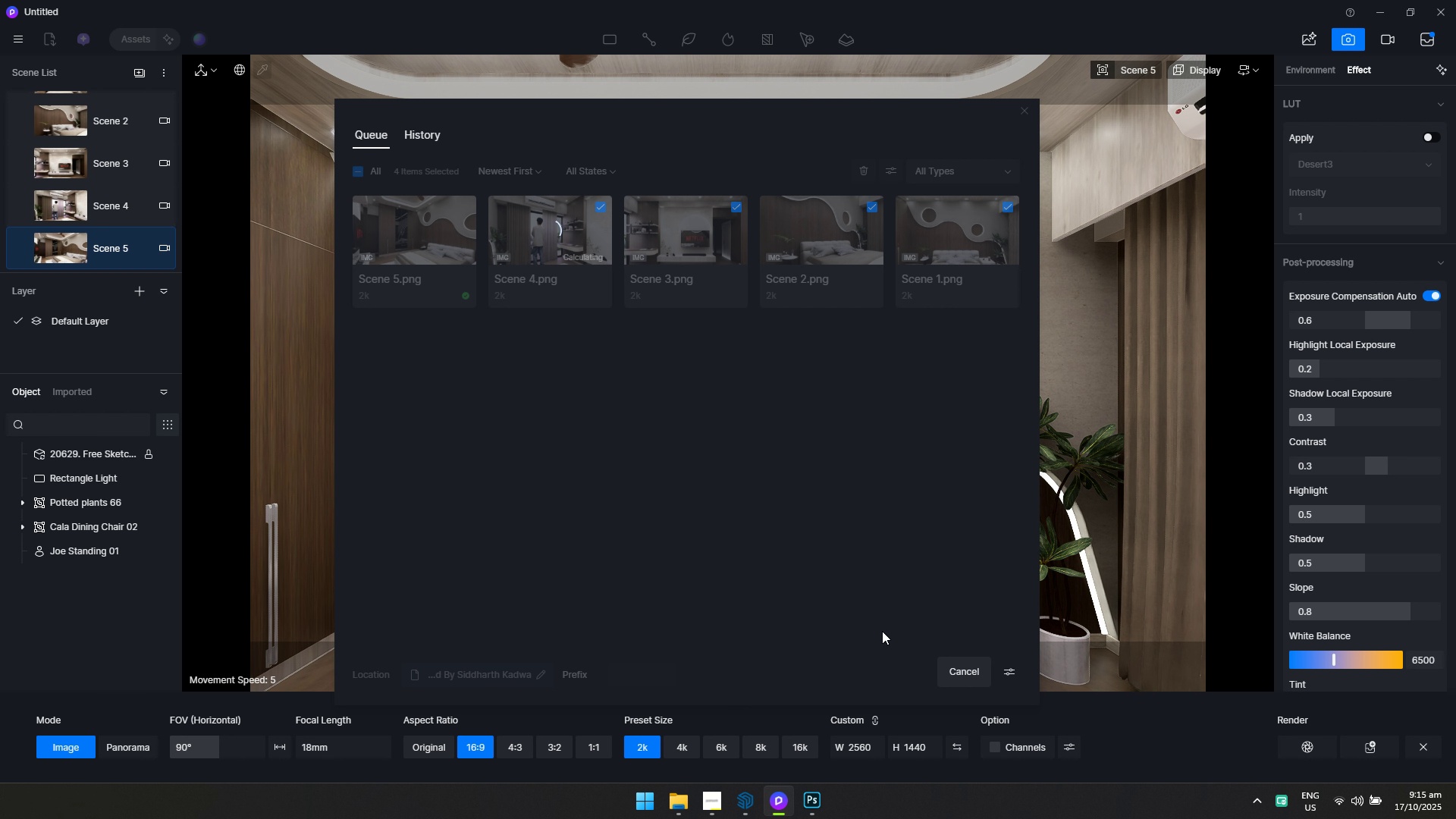 
key(Alt+AltLeft)
 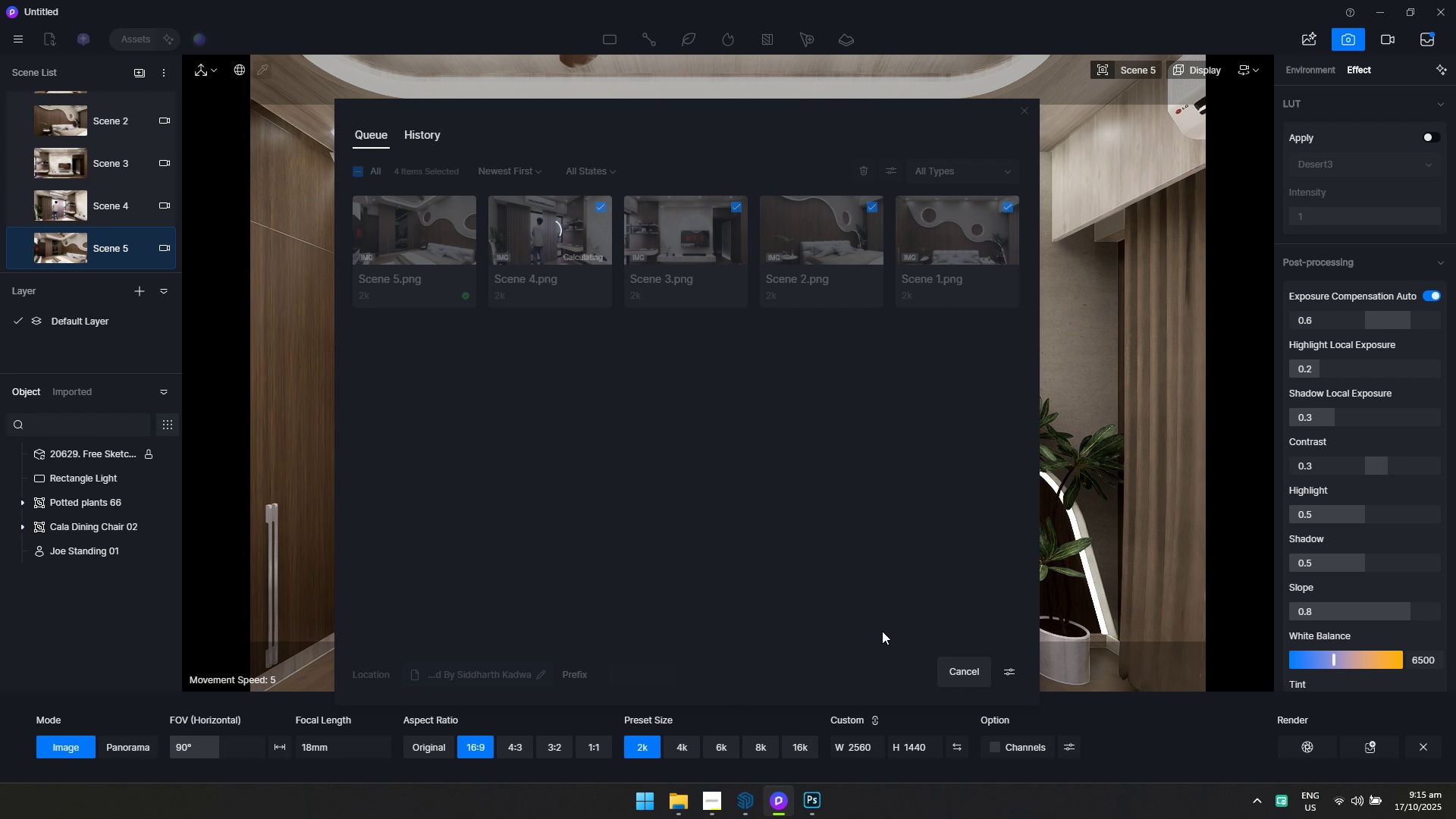 
key(Alt+Tab)
 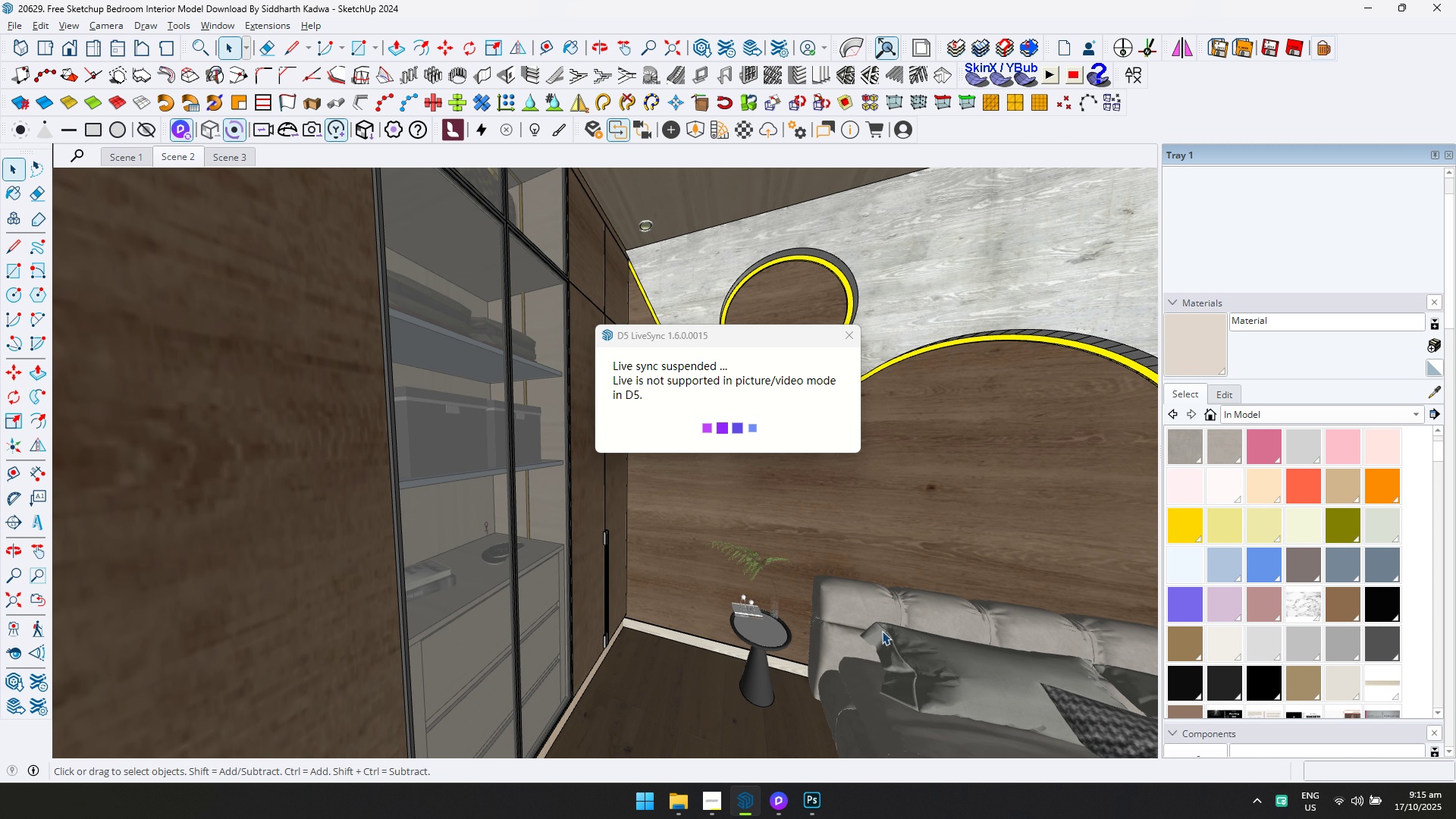 
key(Alt+AltLeft)
 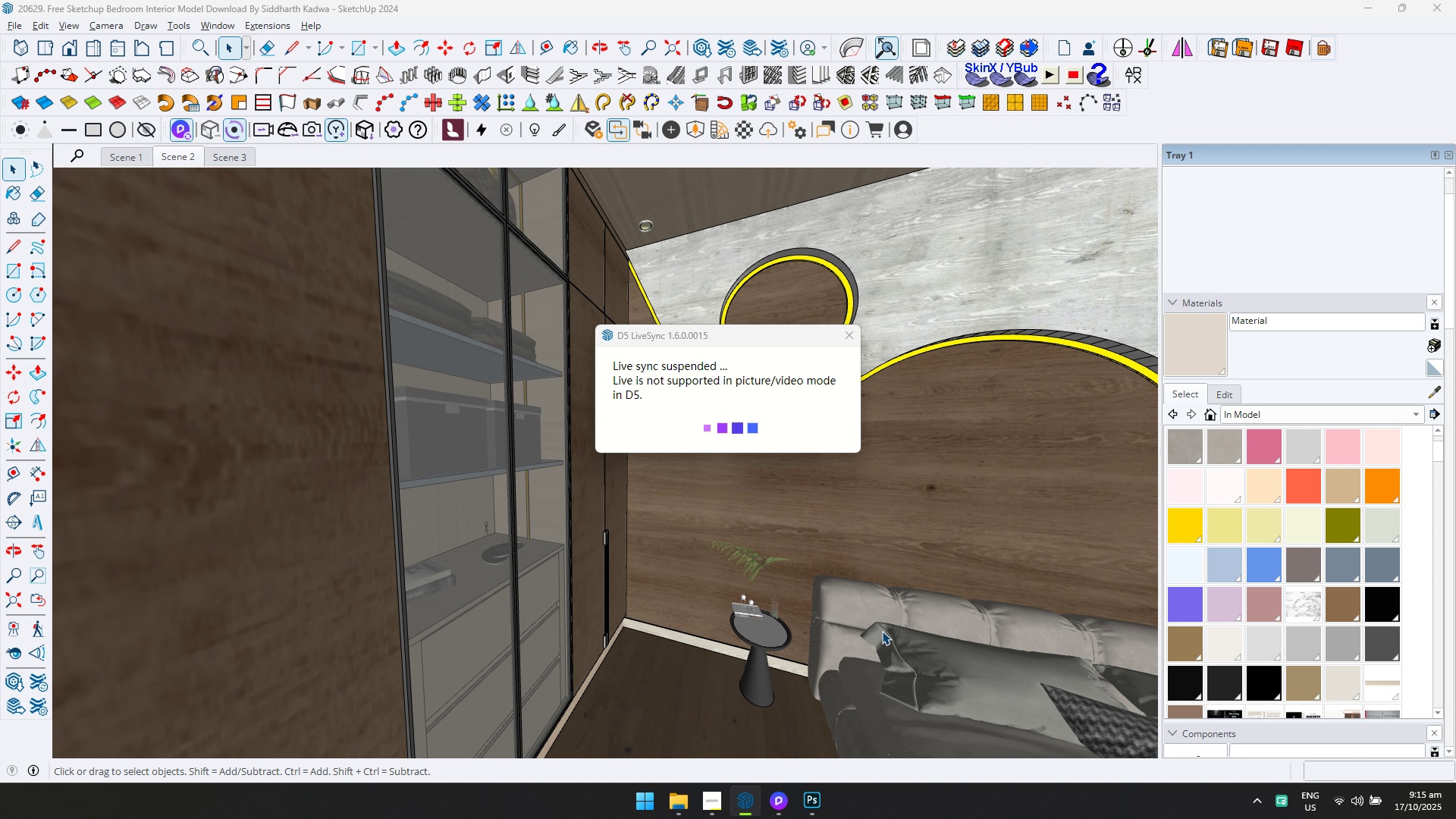 
key(Alt+Tab)
 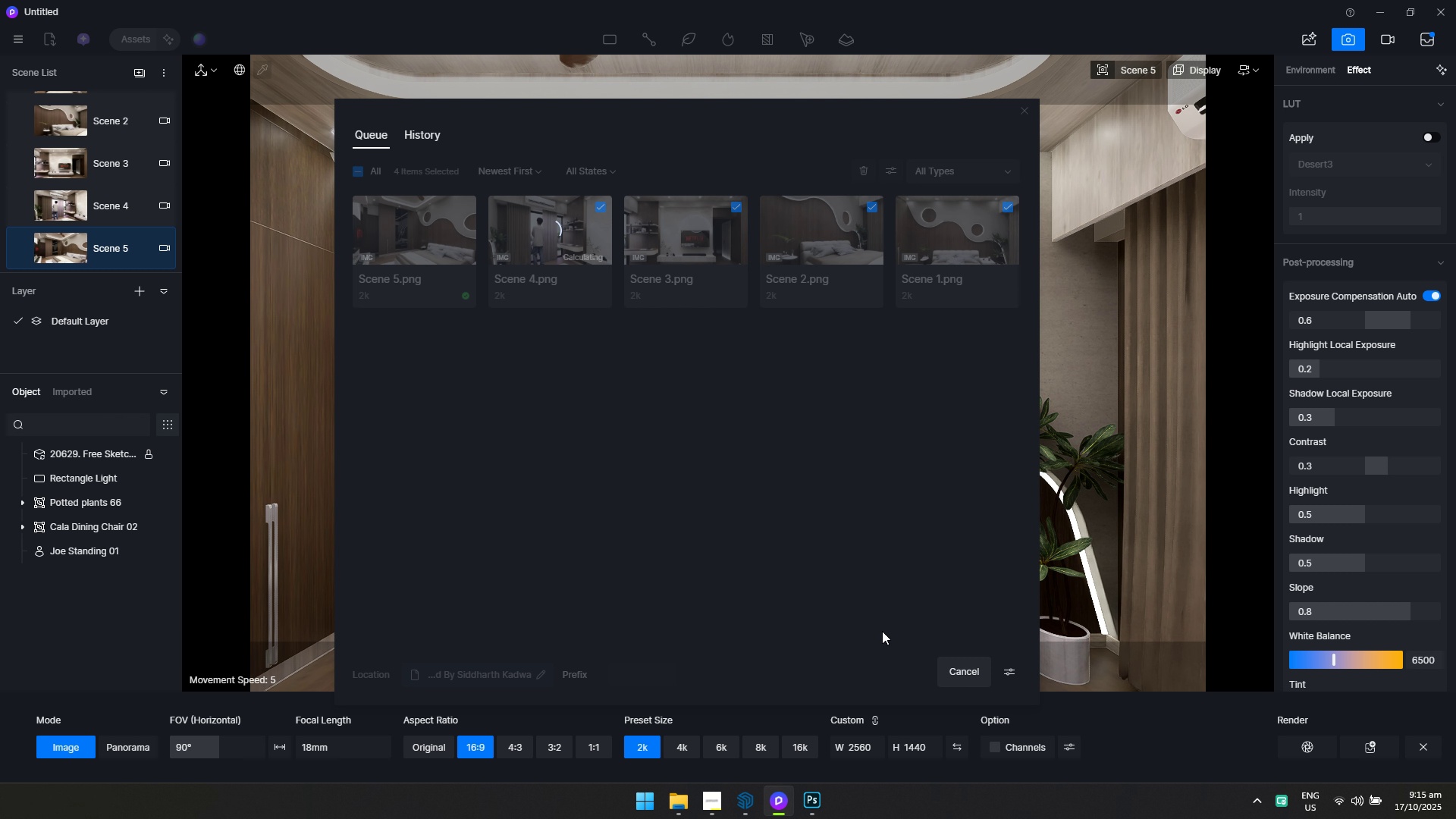 
key(Alt+AltLeft)
 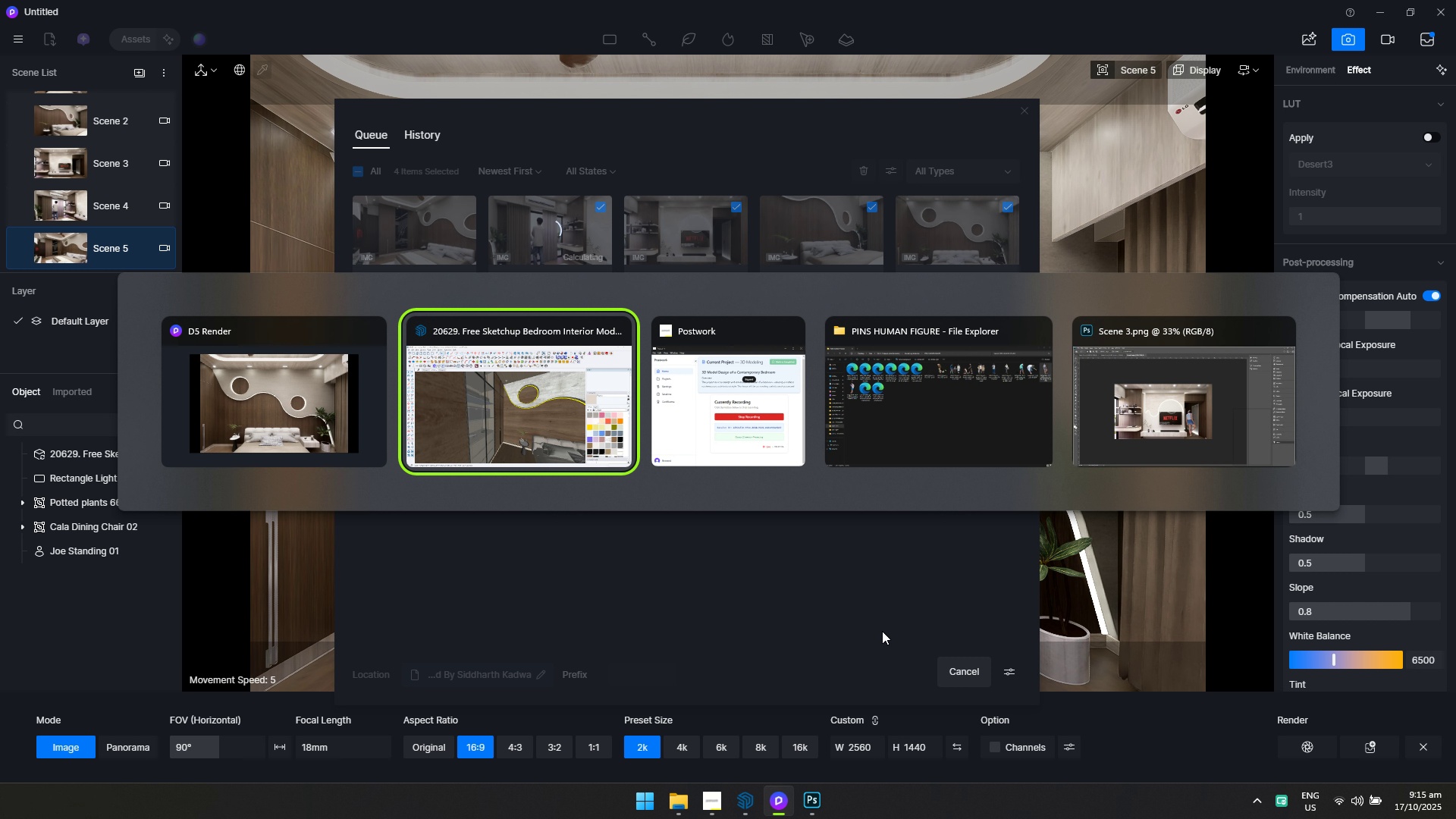 
key(Alt+Tab)
 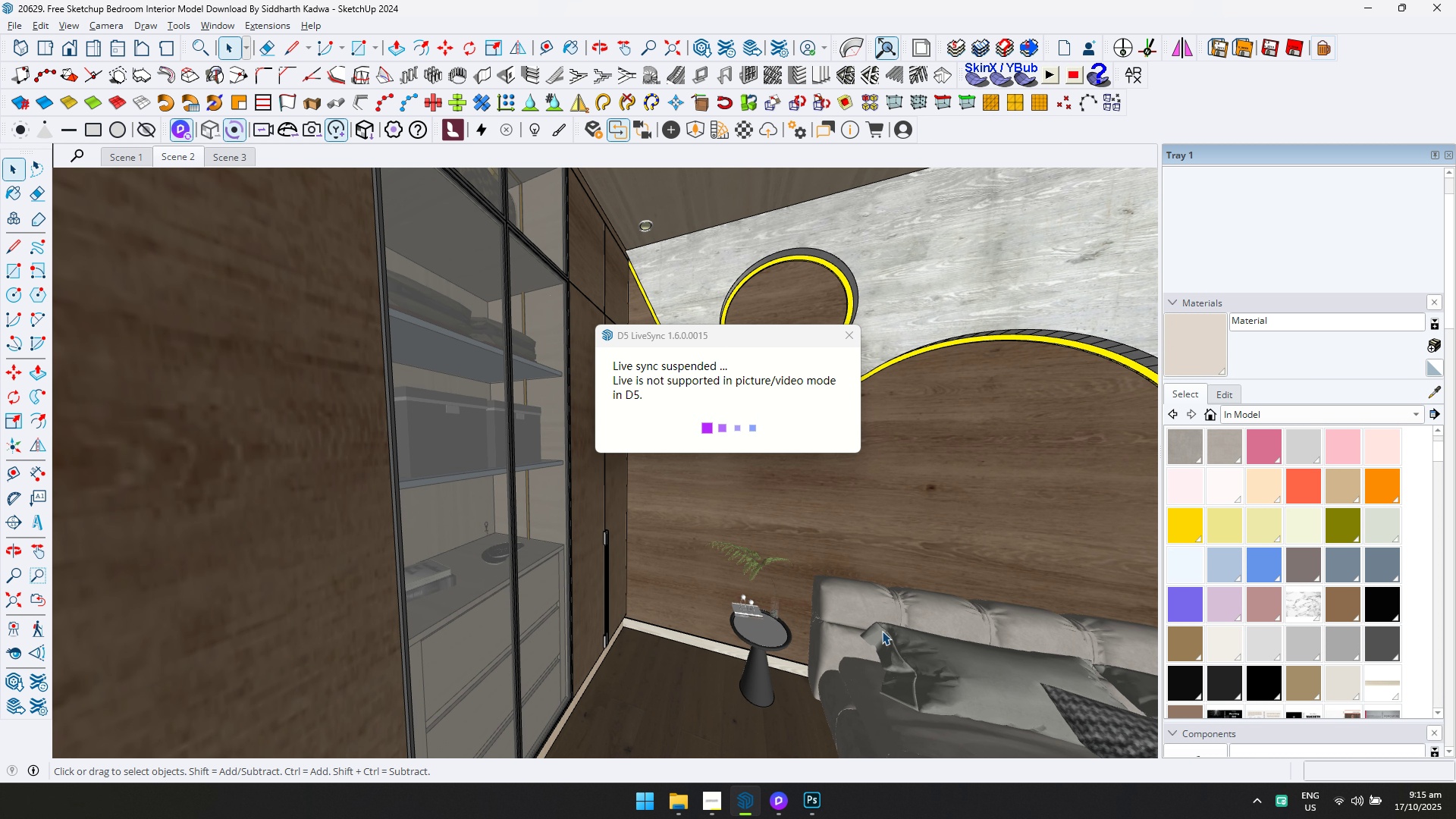 
key(Alt+AltLeft)
 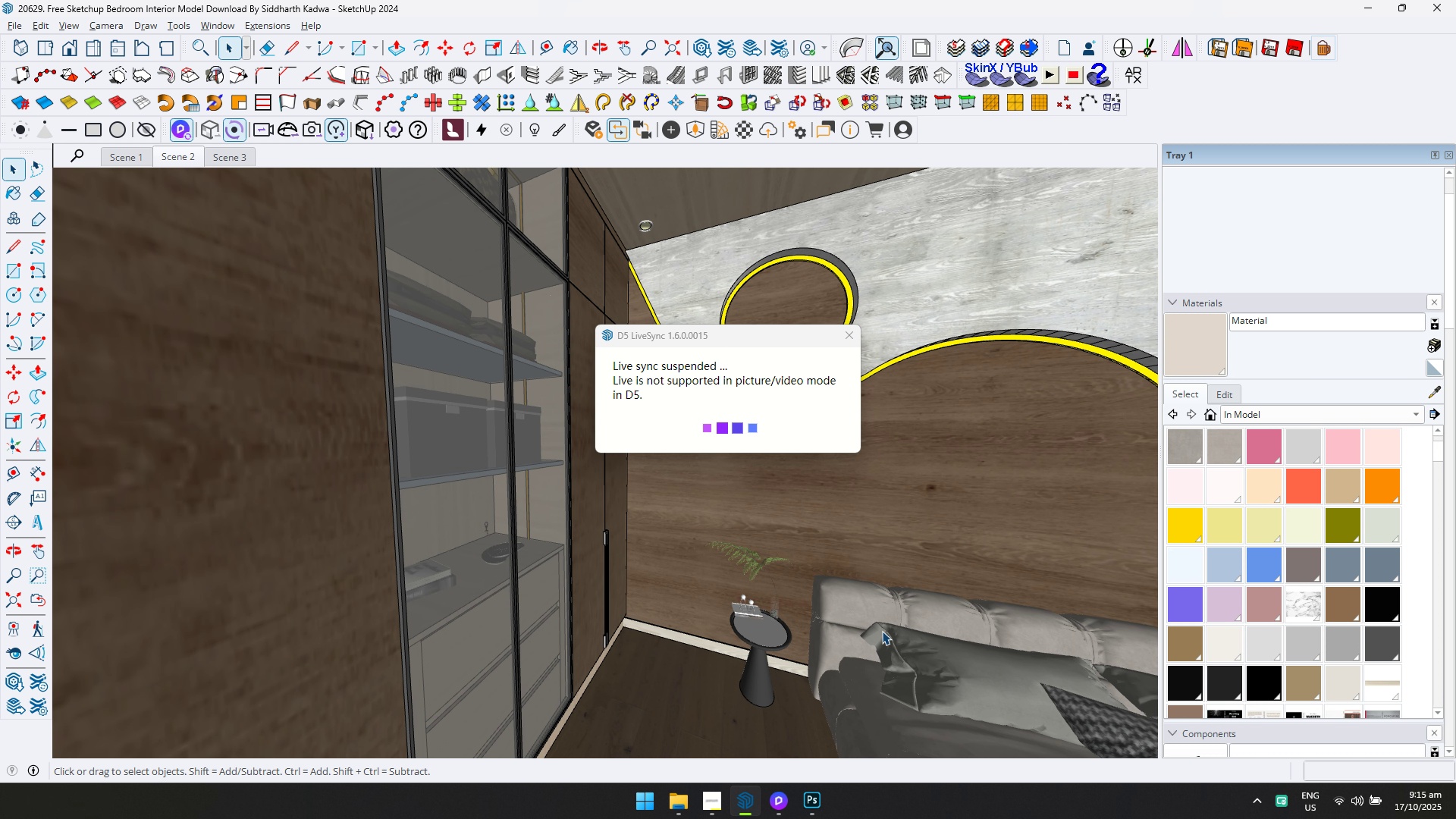 
key(Alt+Tab)
 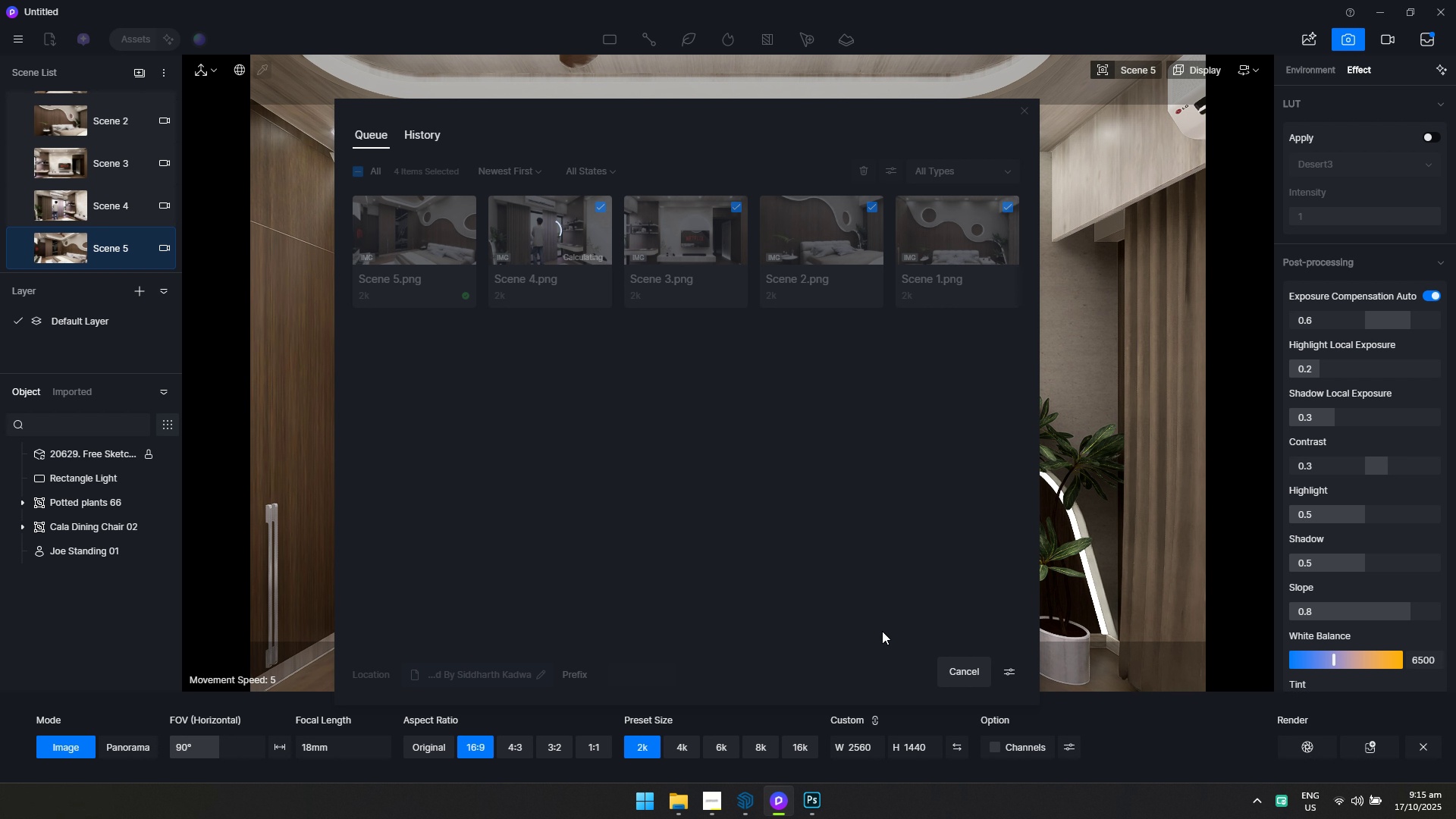 
key(Alt+AltLeft)
 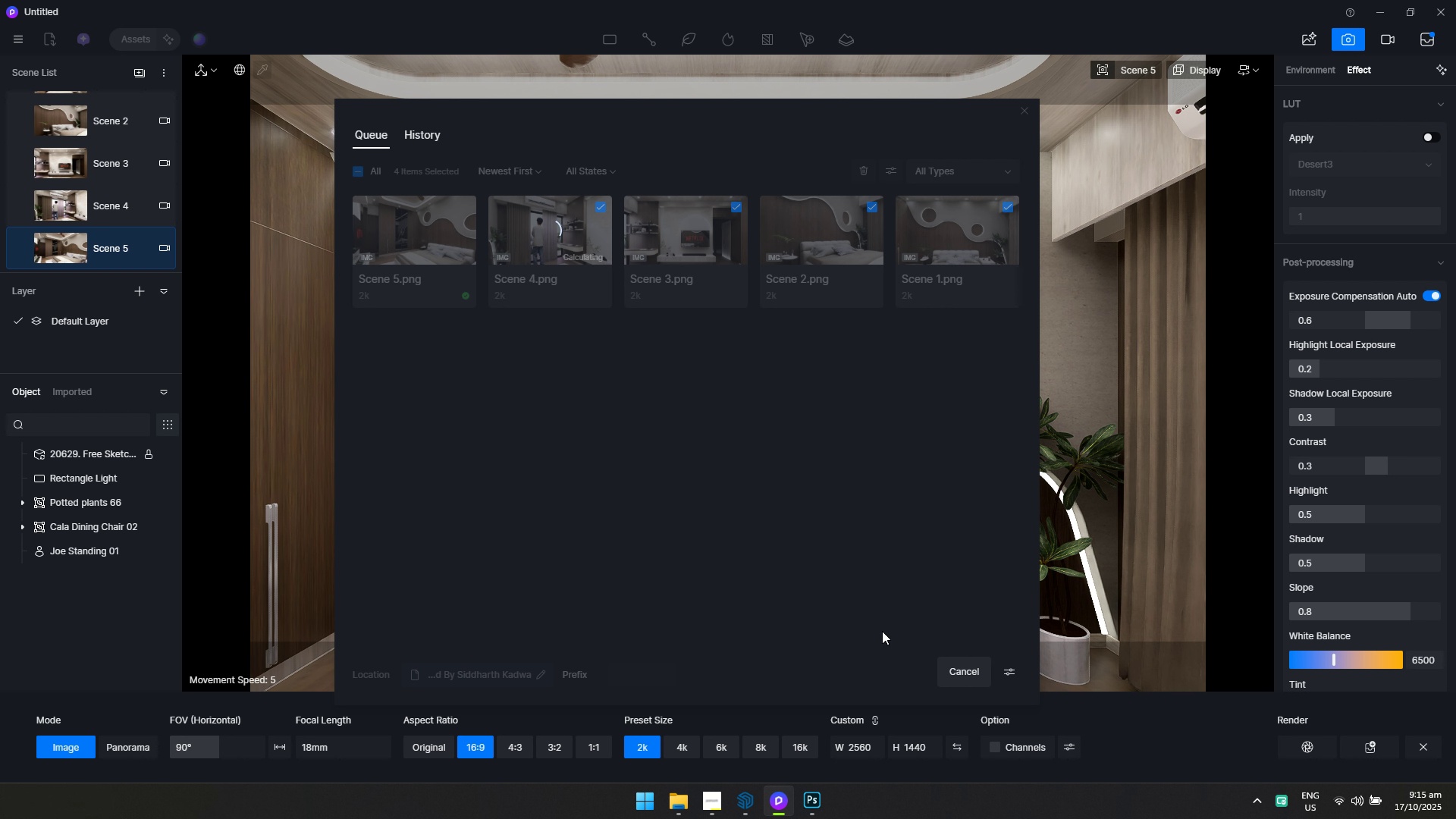 
key(Alt+Tab)
 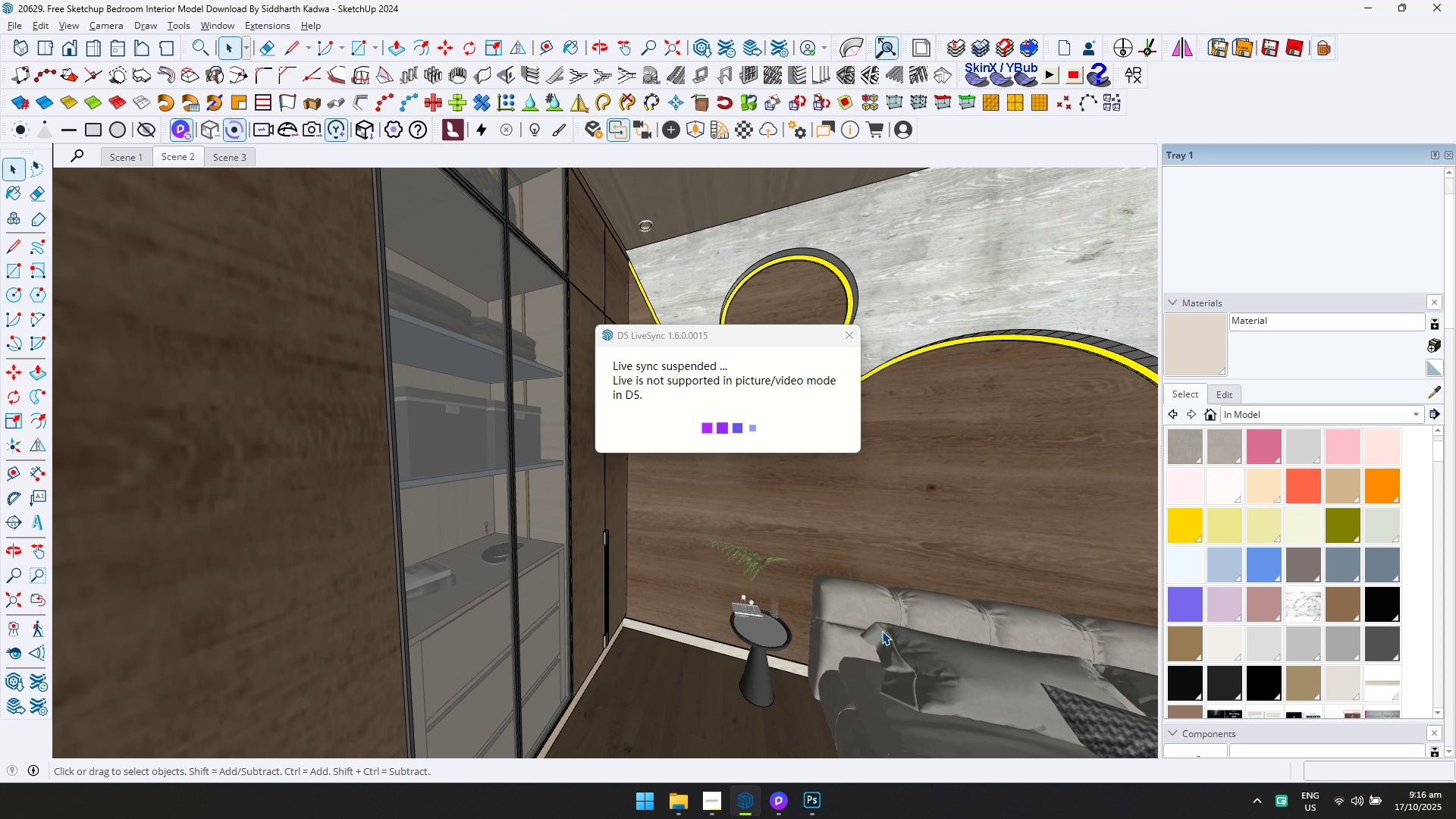 
key(Alt+AltLeft)
 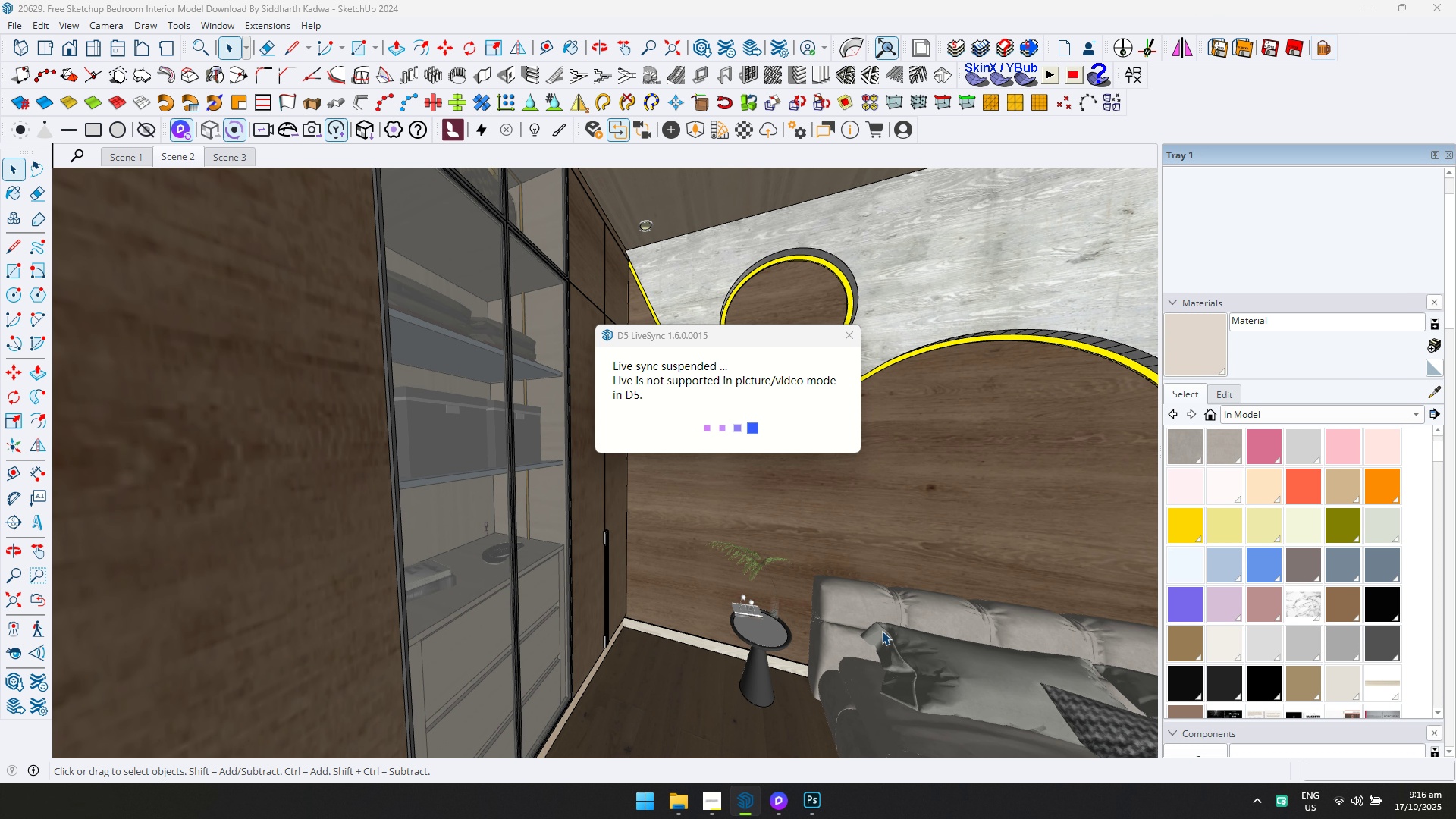 
key(Alt+Tab)
 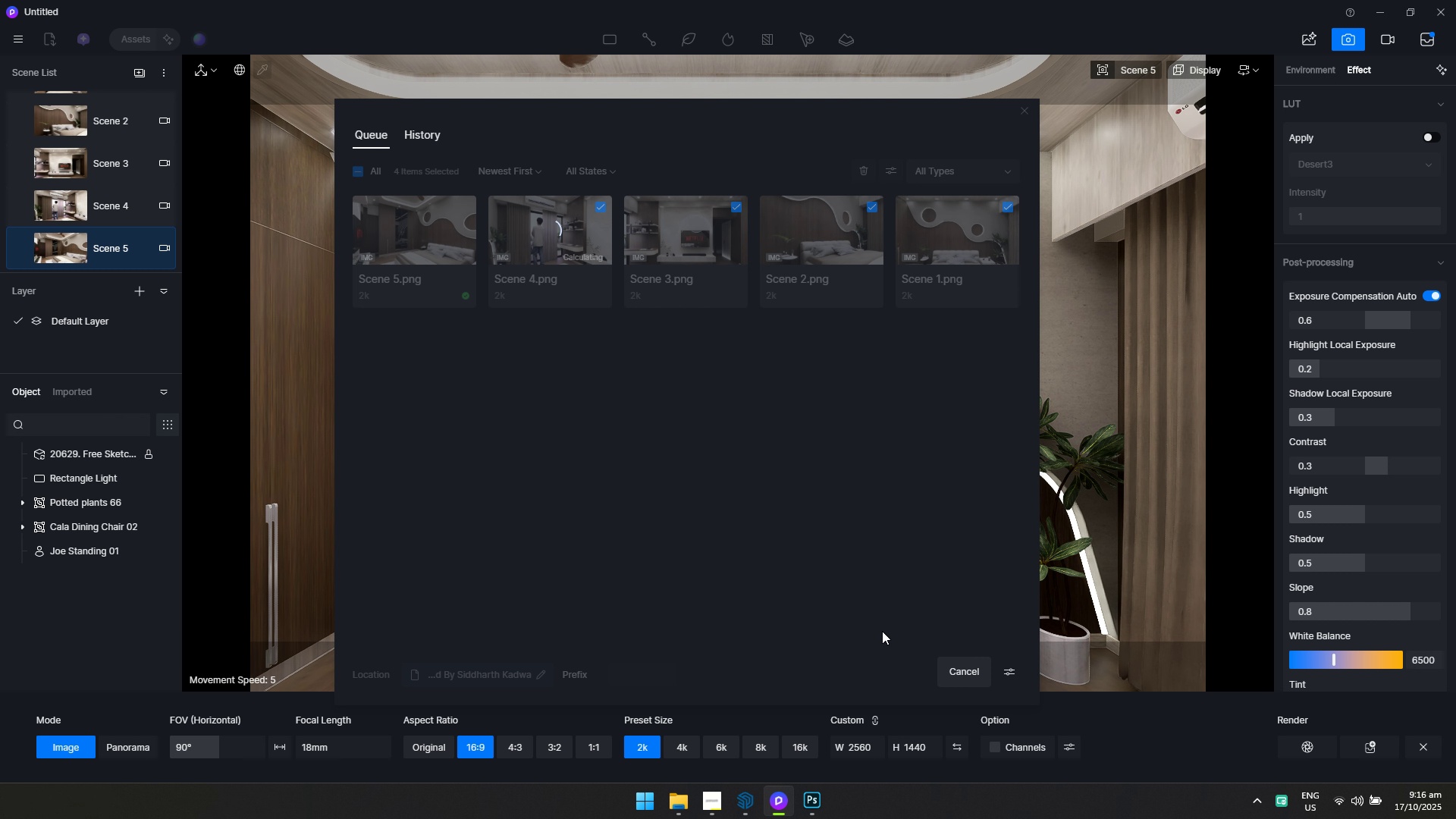 
key(Alt+AltLeft)
 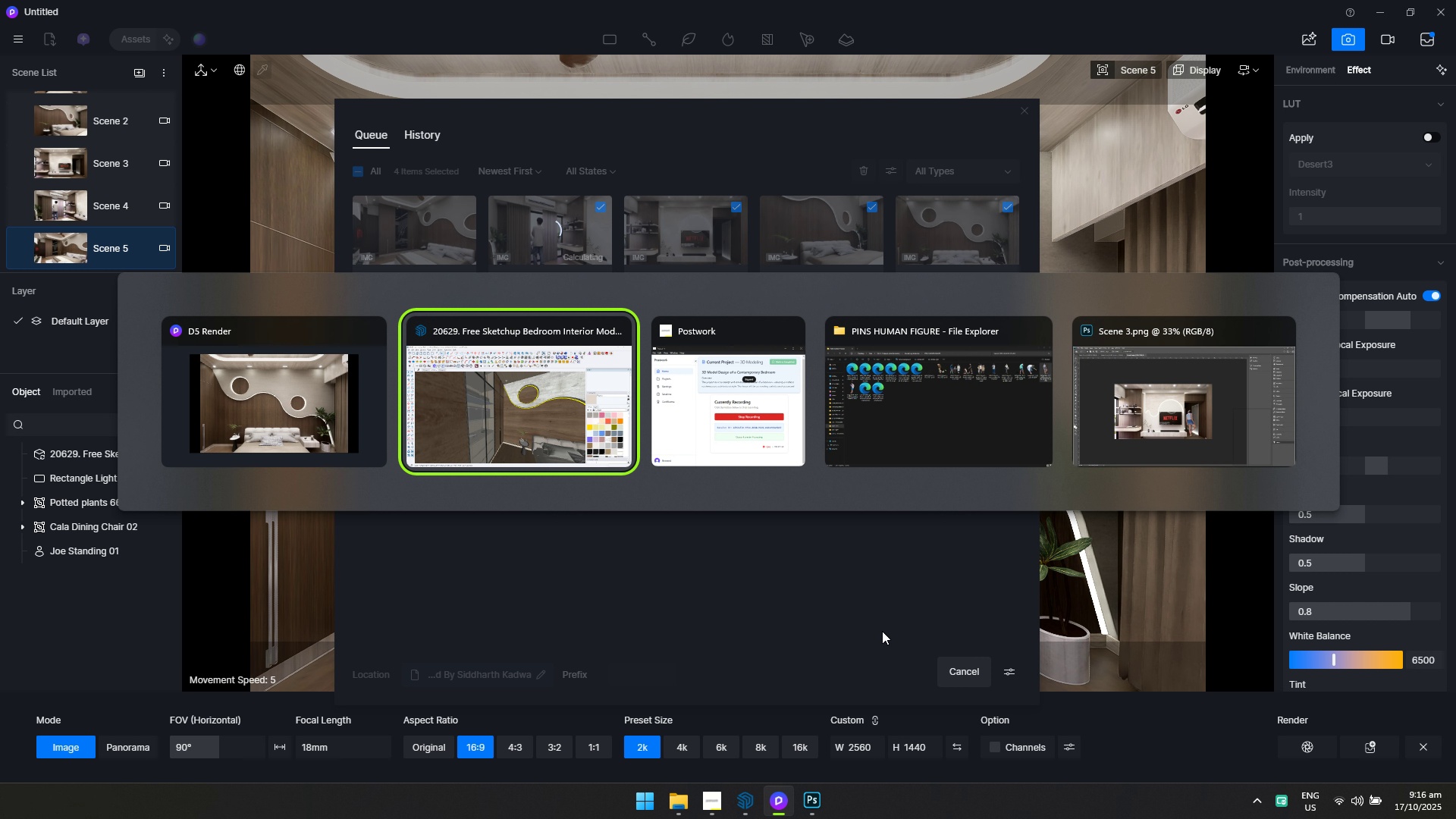 
key(Alt+Tab)
 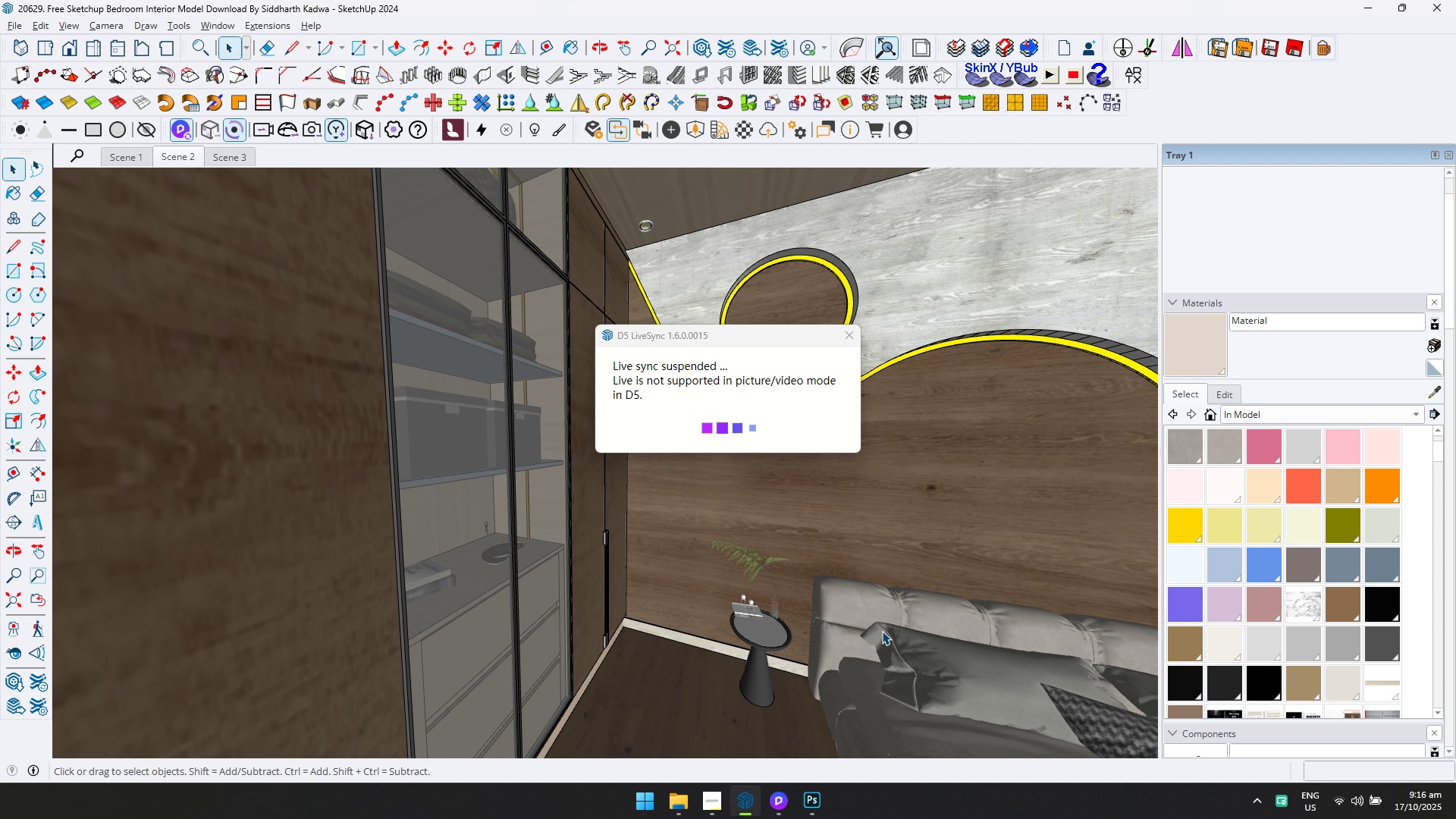 
key(Alt+AltLeft)
 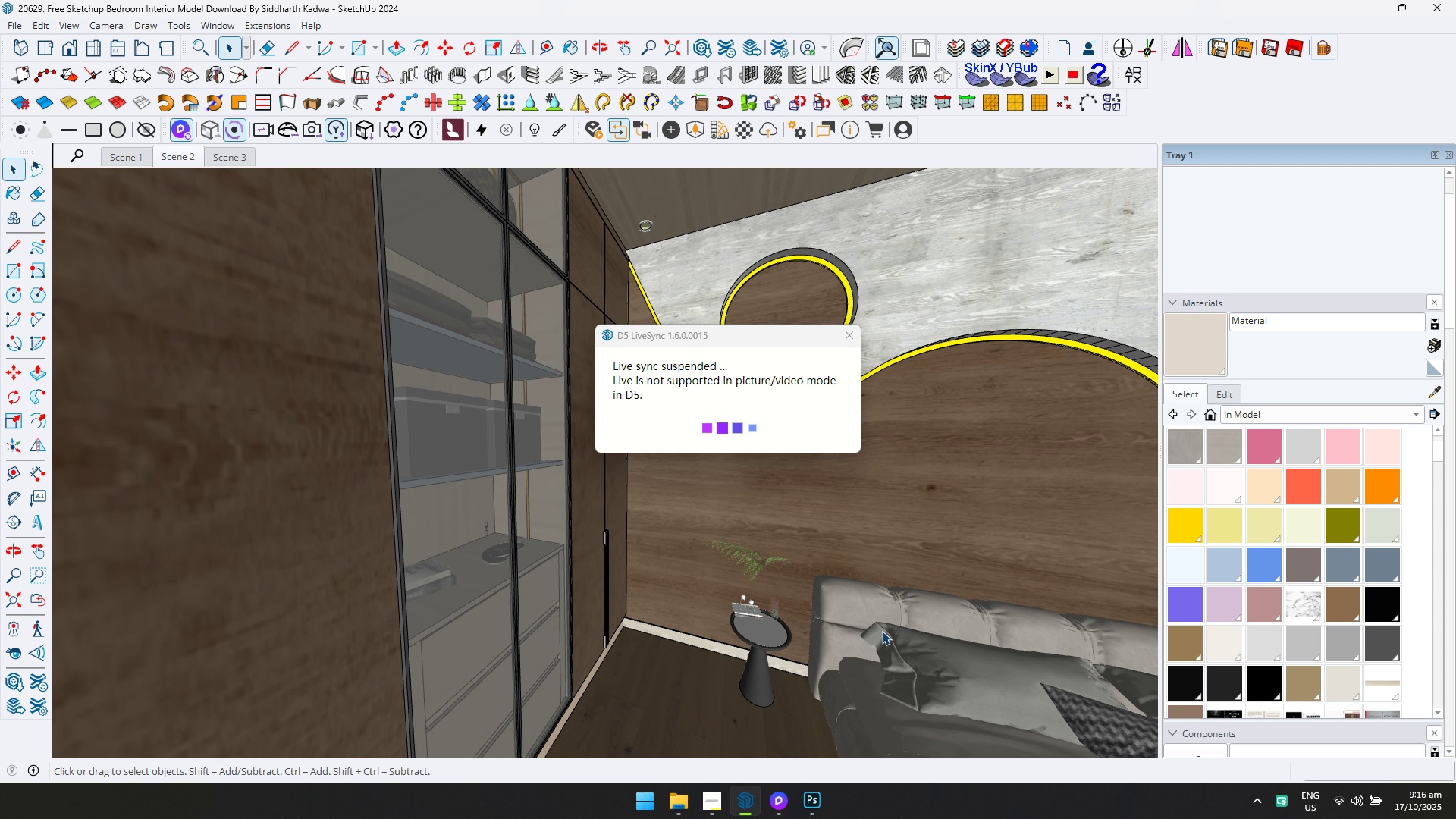 
key(Alt+Tab)